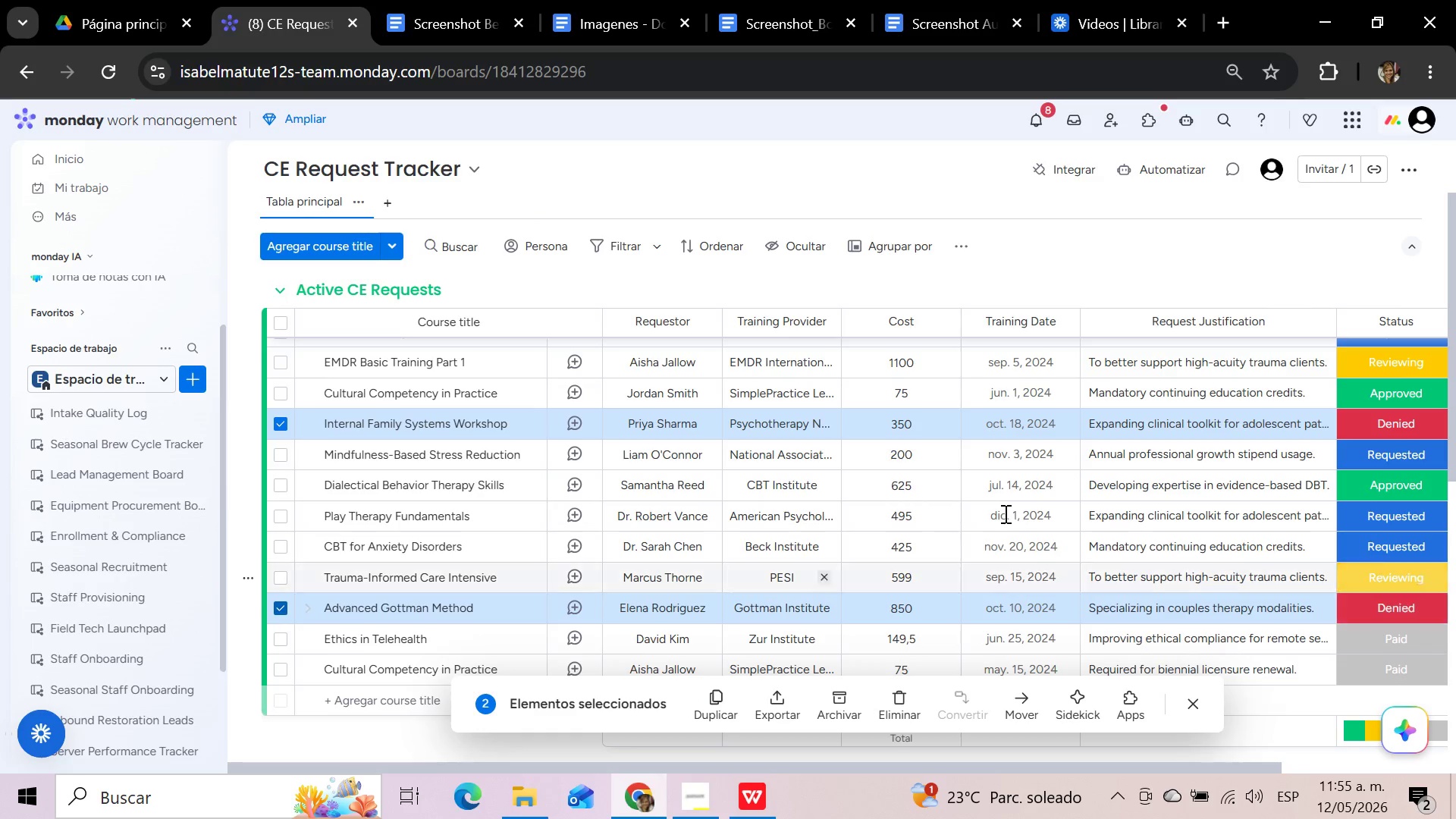 
scroll: coordinate [1031, 497], scroll_direction: up, amount: 3.0
 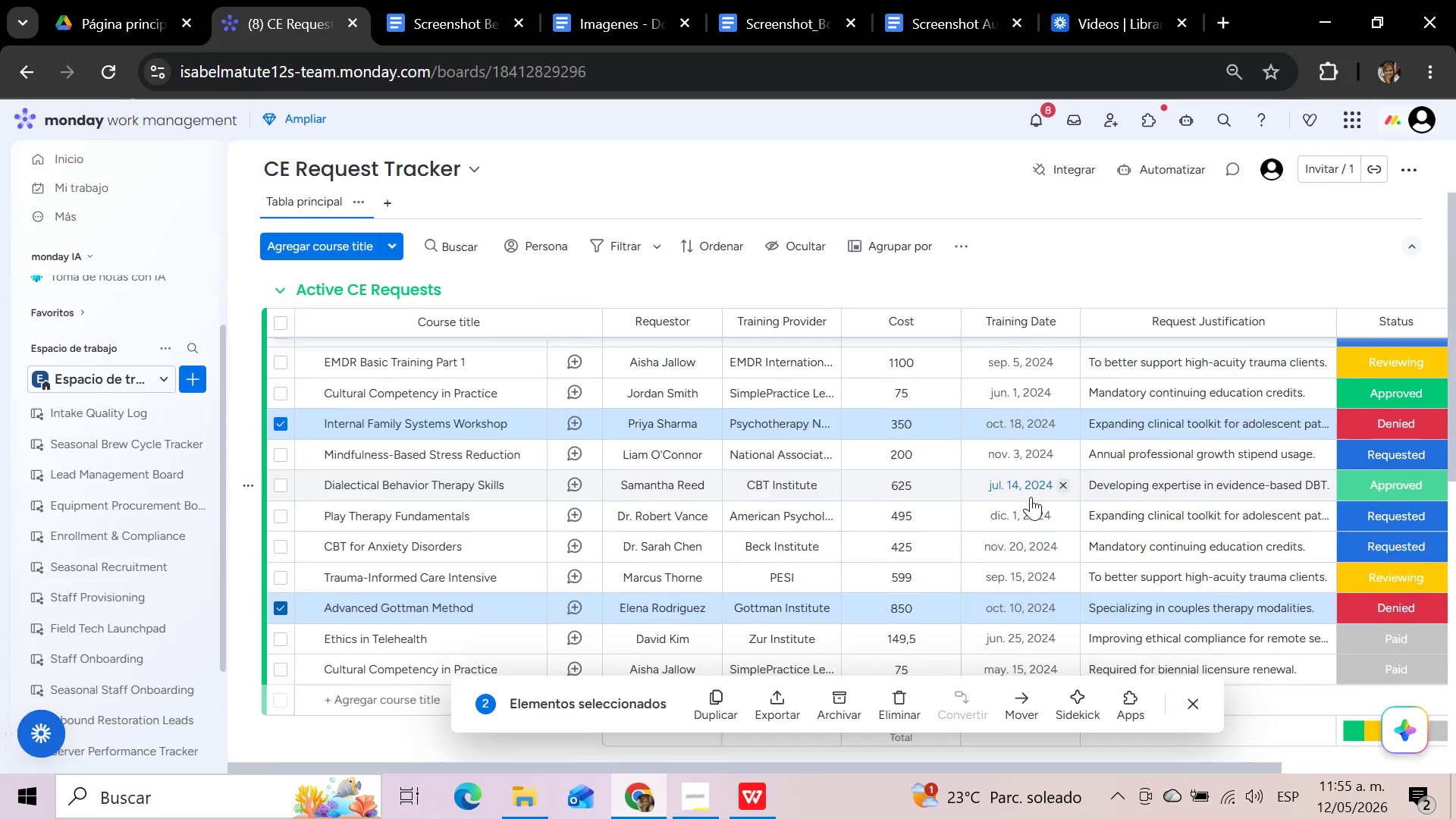 
scroll: coordinate [1031, 497], scroll_direction: down, amount: 1.0
 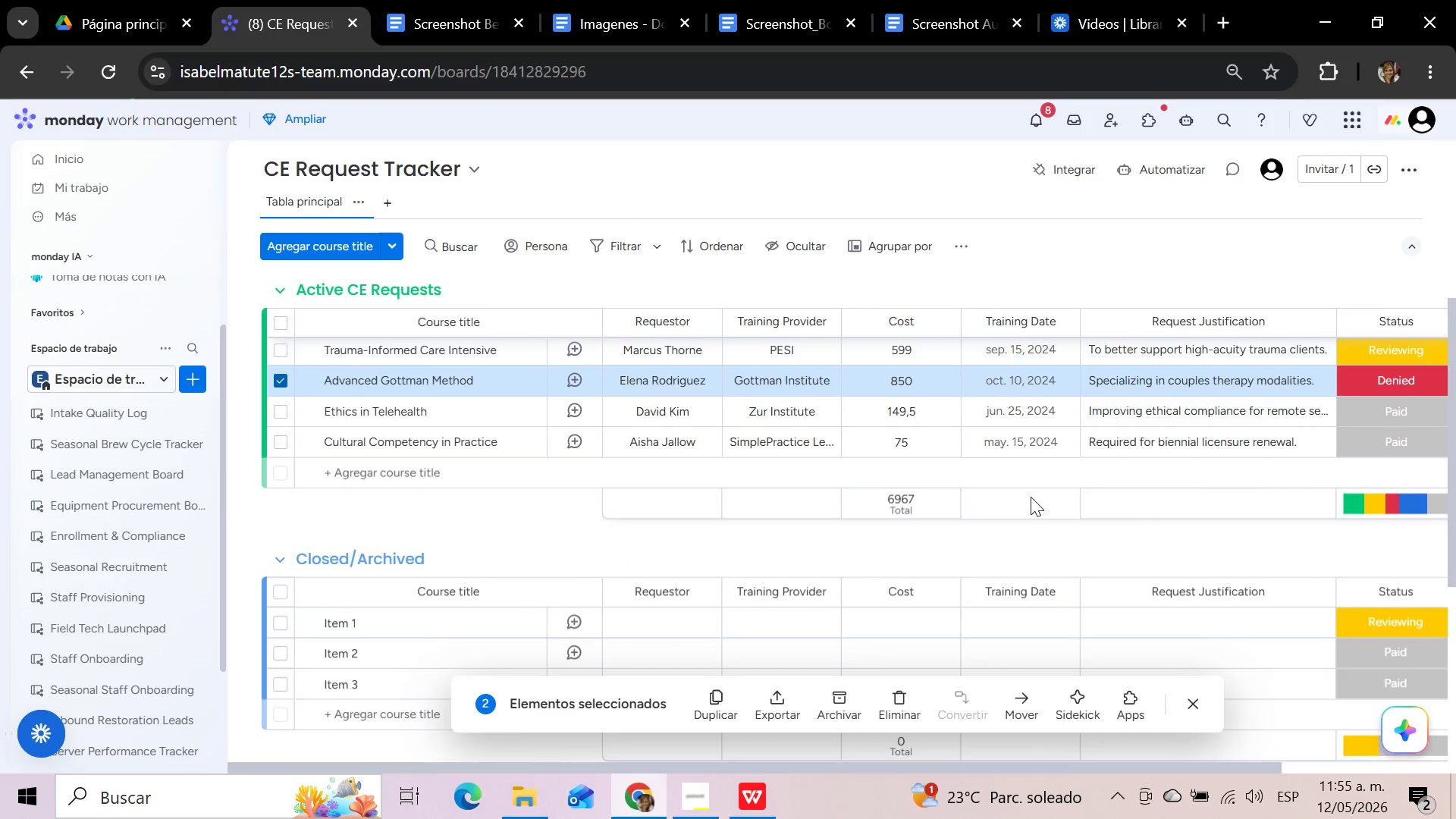 
scroll: coordinate [1031, 497], scroll_direction: up, amount: 4.0
 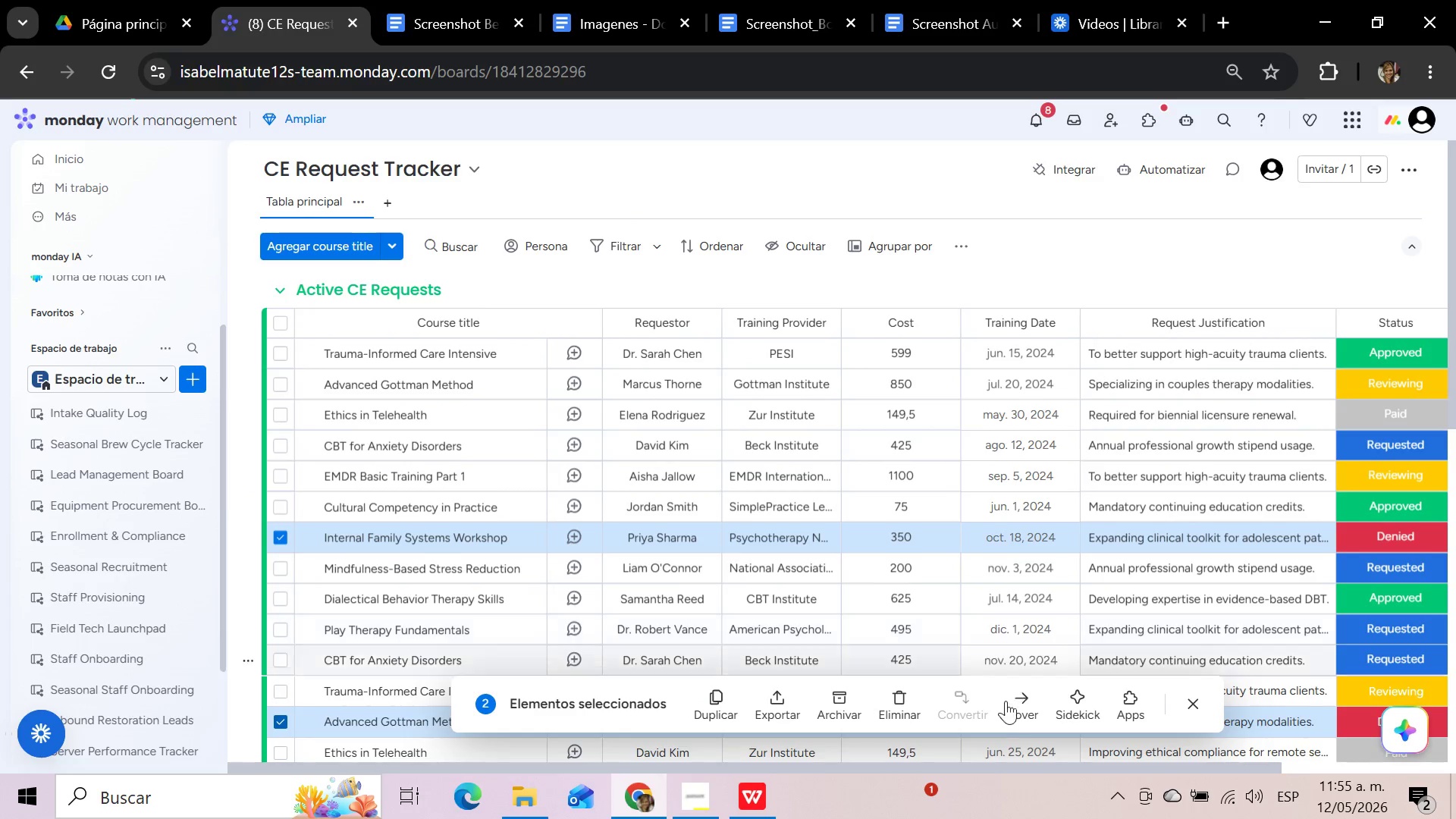 
left_click([1021, 716])
 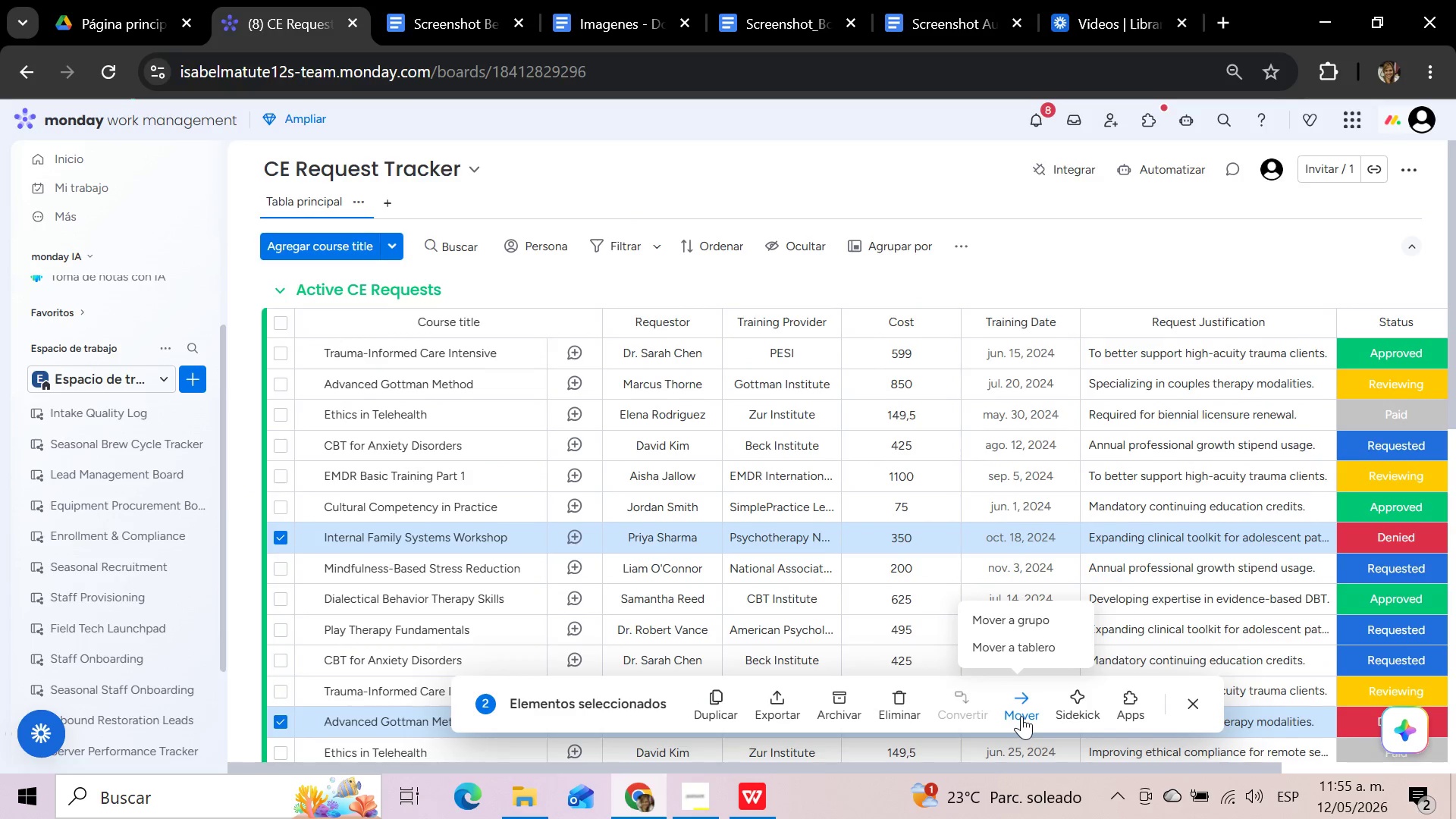 
wait(5.5)
 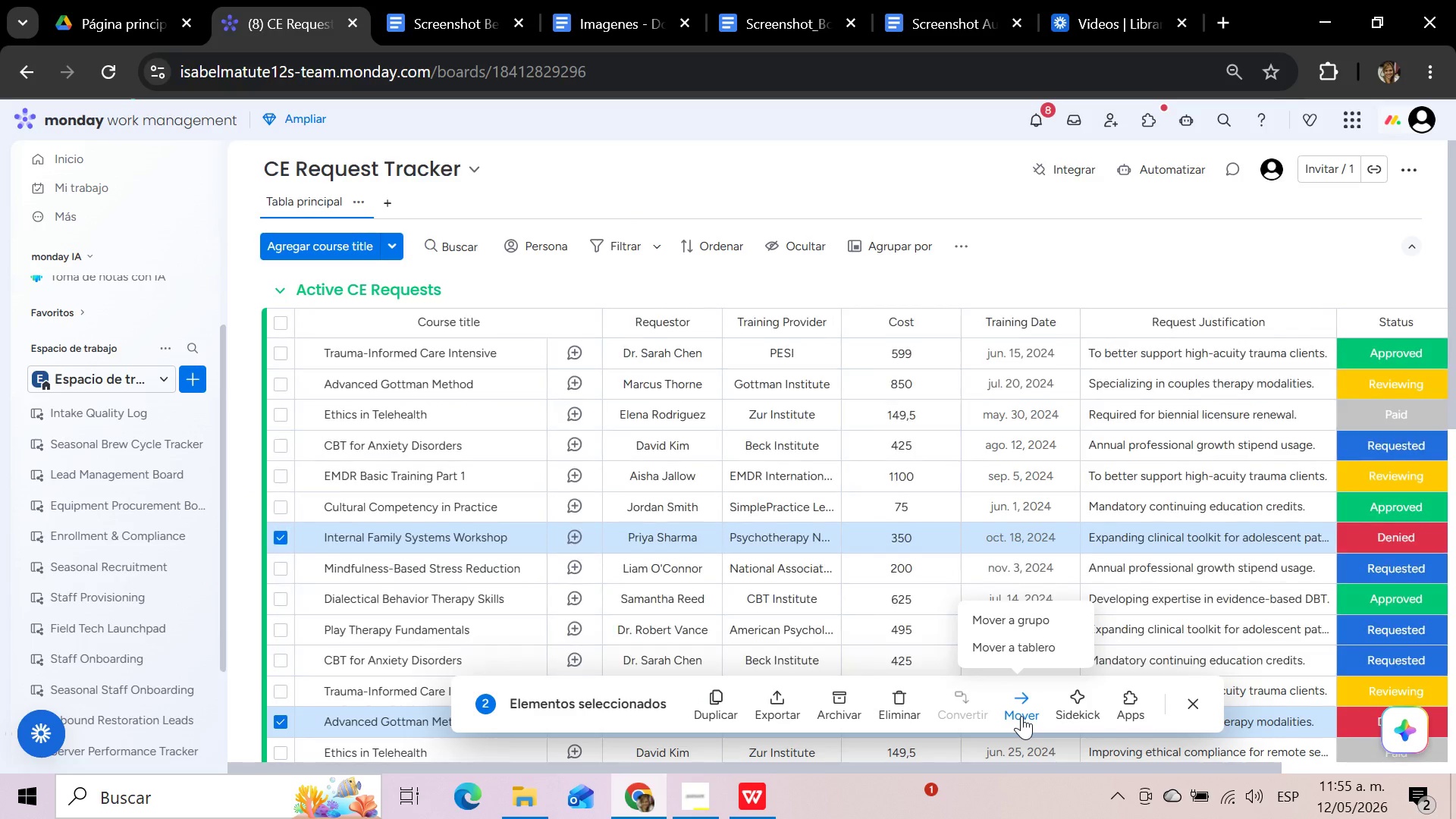 
left_click([1018, 608])
 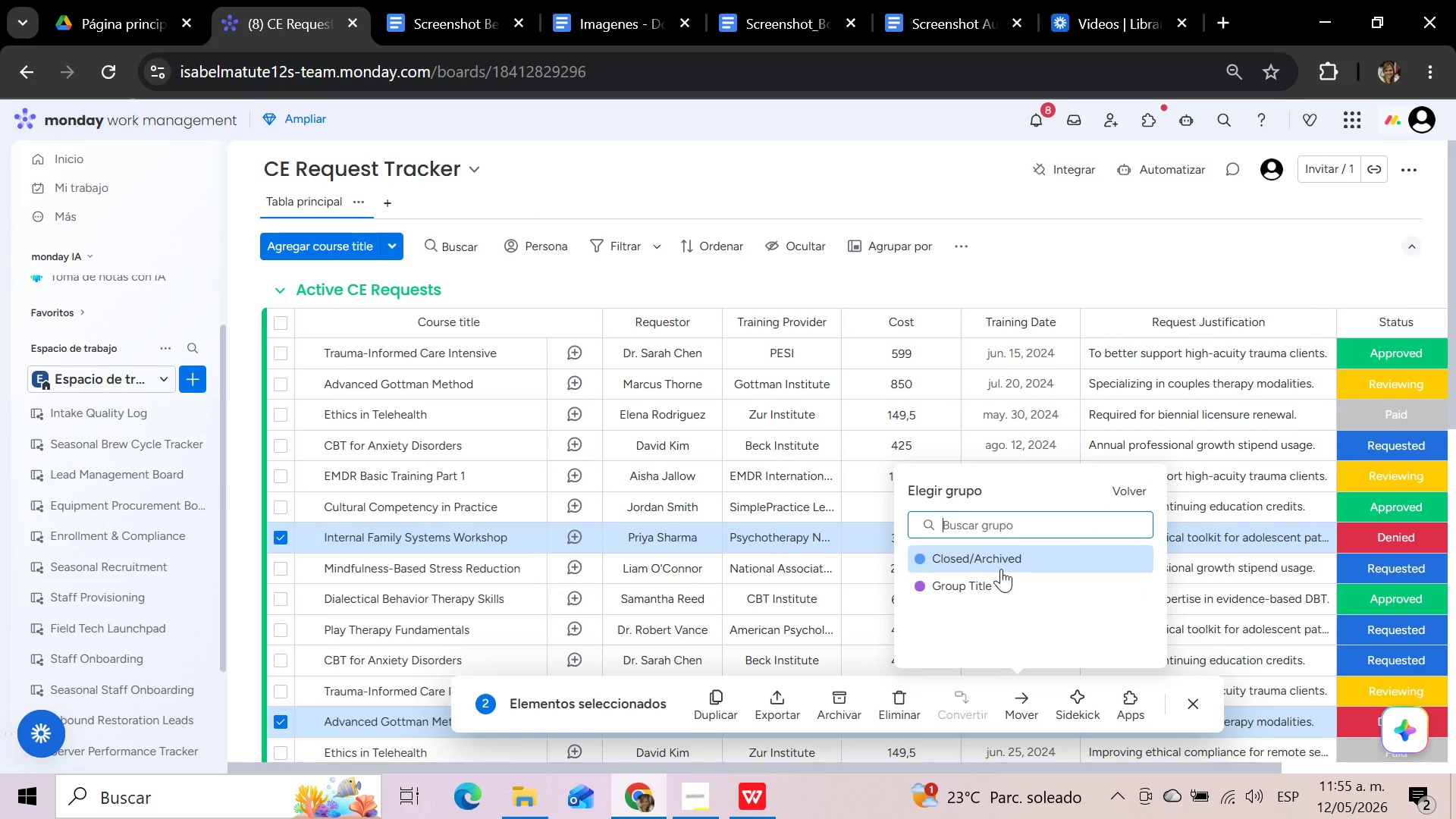 
left_click([999, 562])
 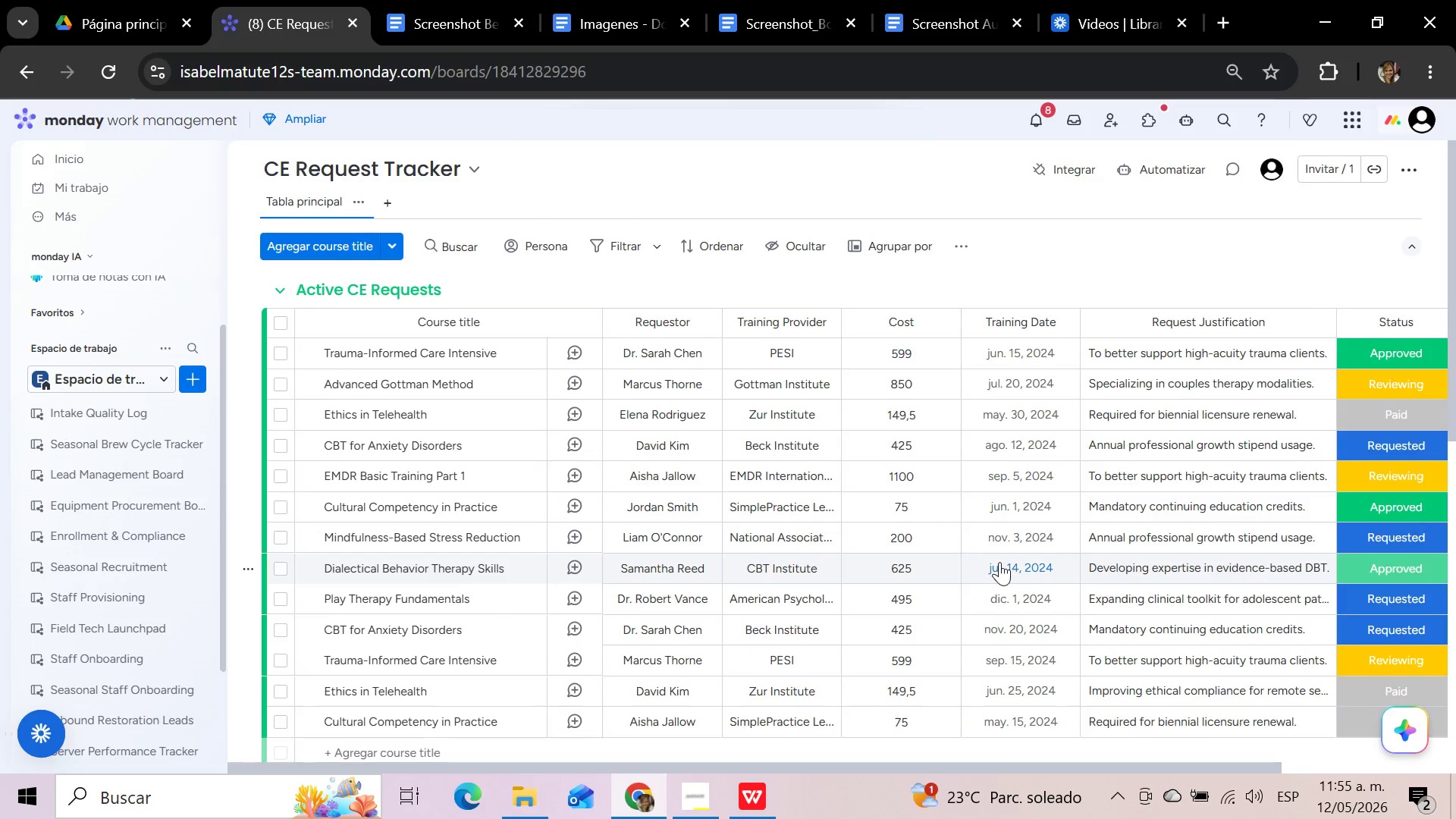 
scroll: coordinate [998, 562], scroll_direction: down, amount: 3.0
 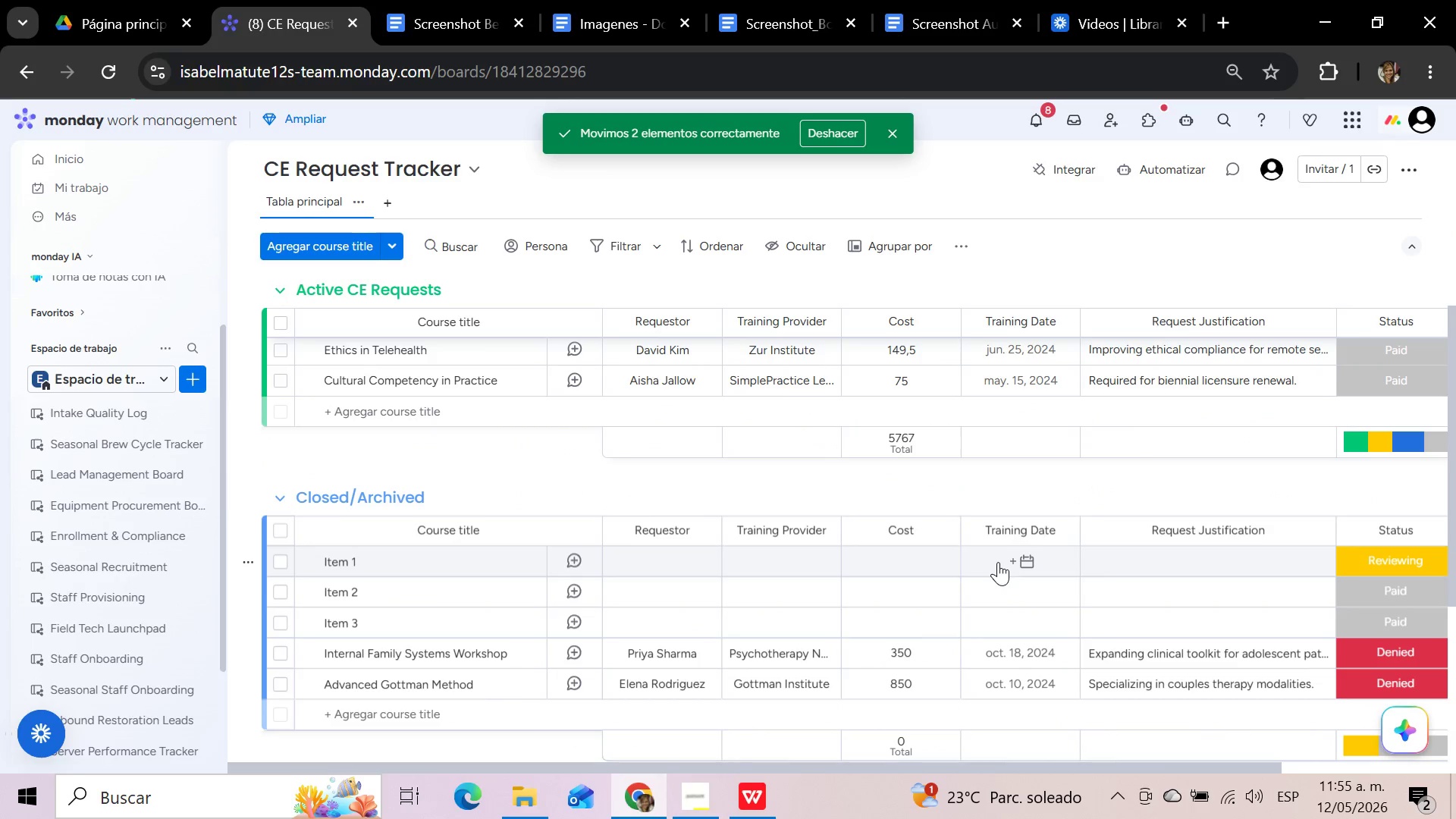 
left_click([998, 562])
 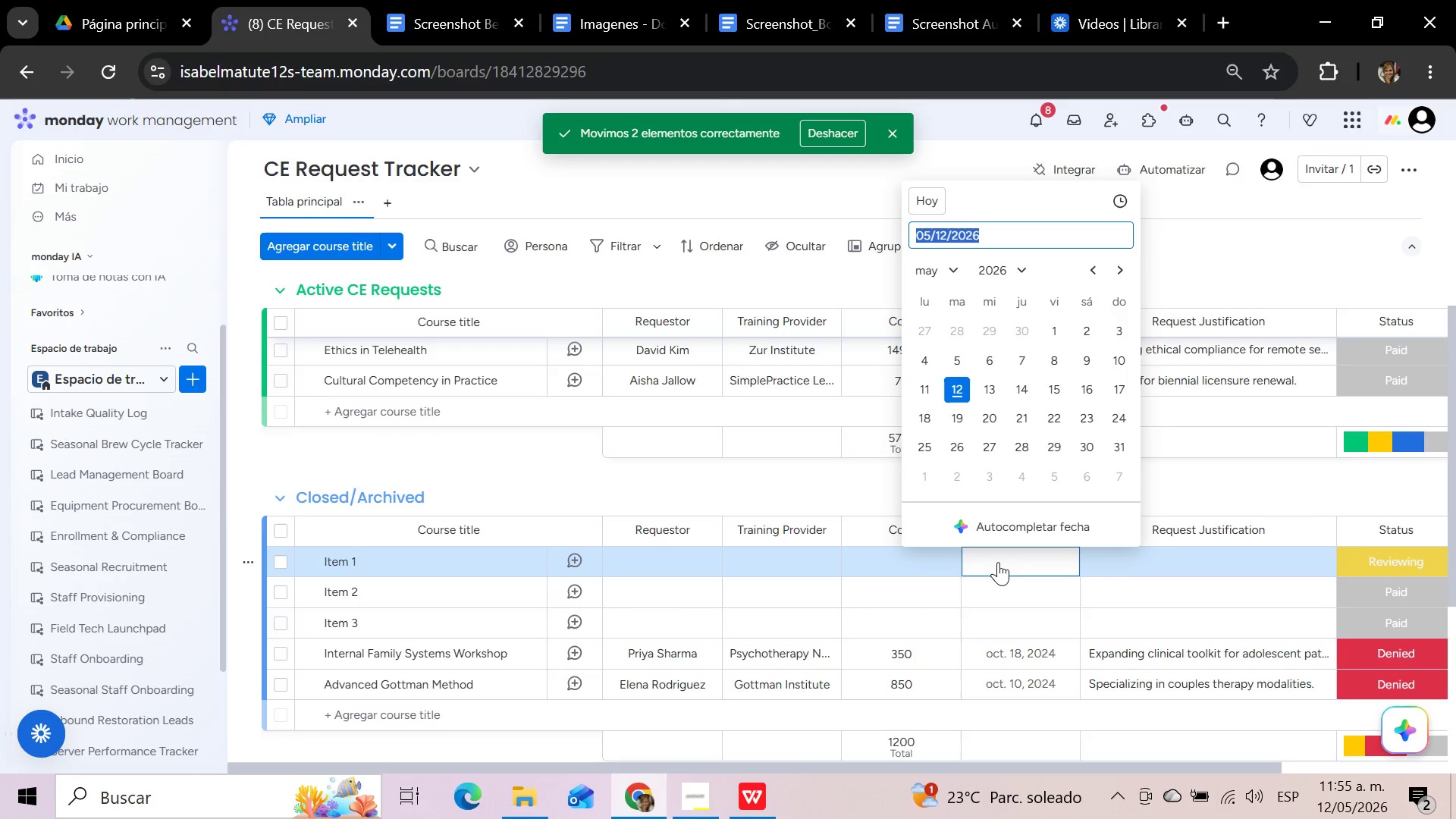 
wait(8.88)
 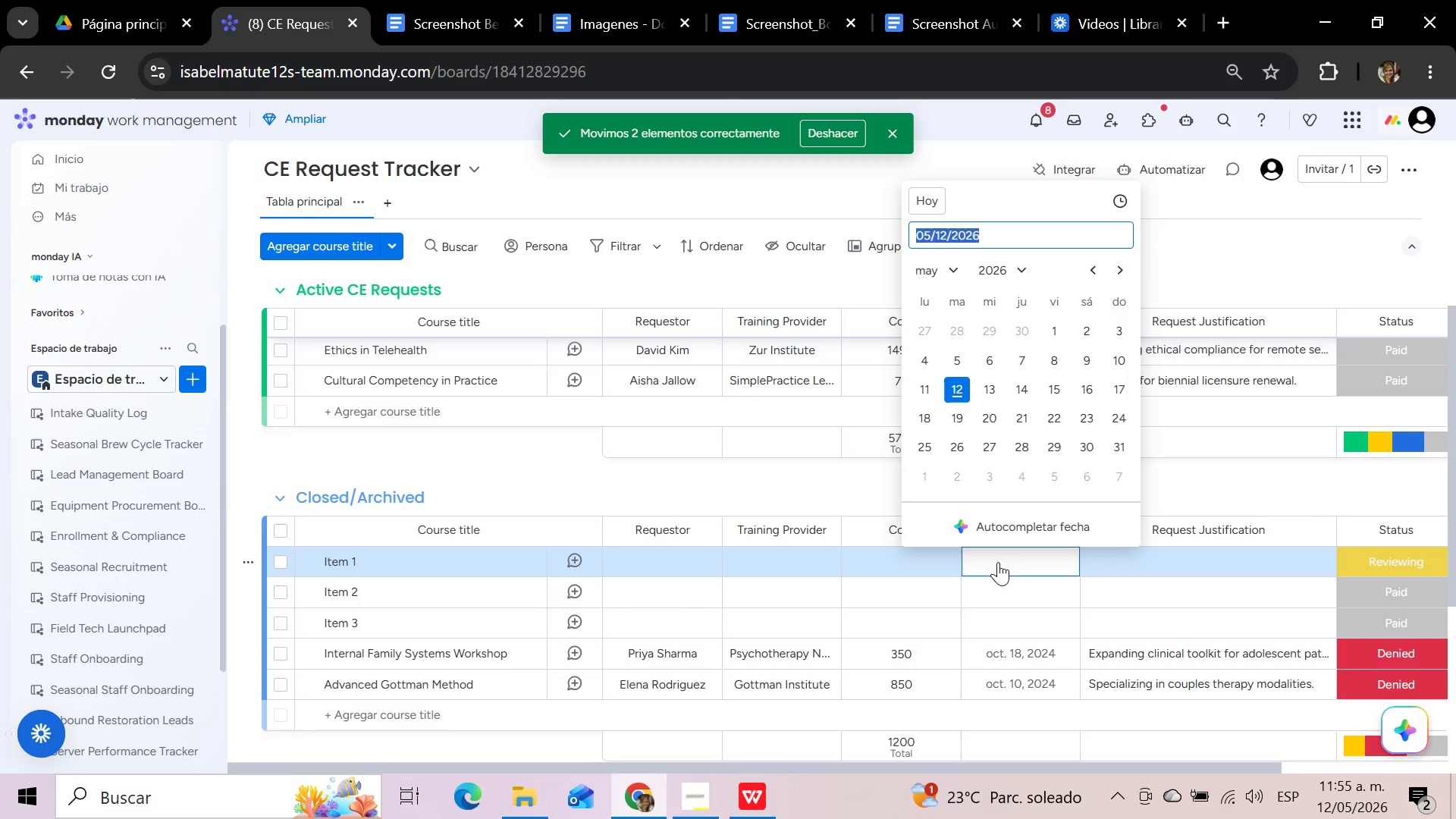 
left_click([245, 496])
 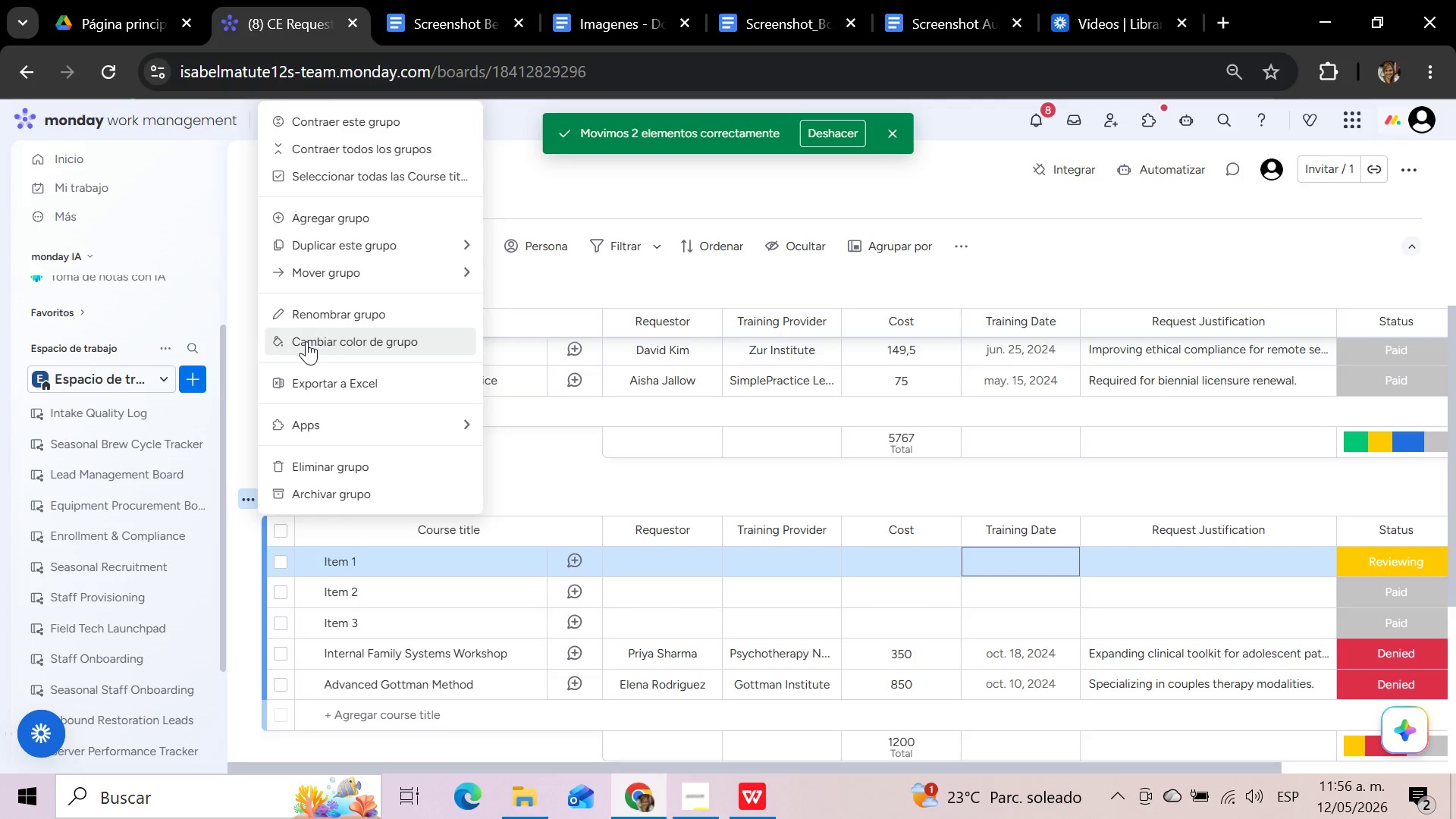 
wait(7.39)
 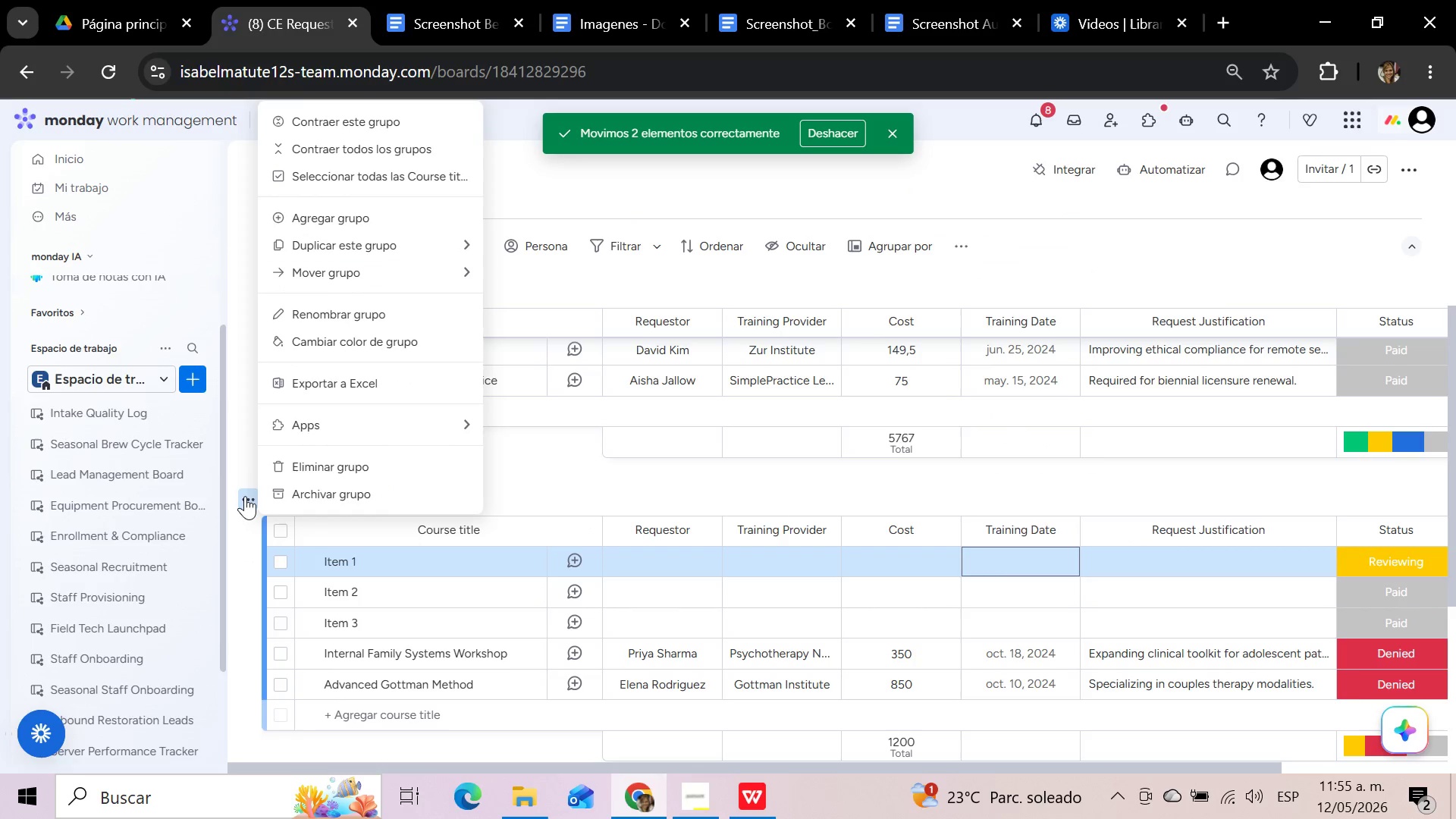 
left_click([306, 341])
 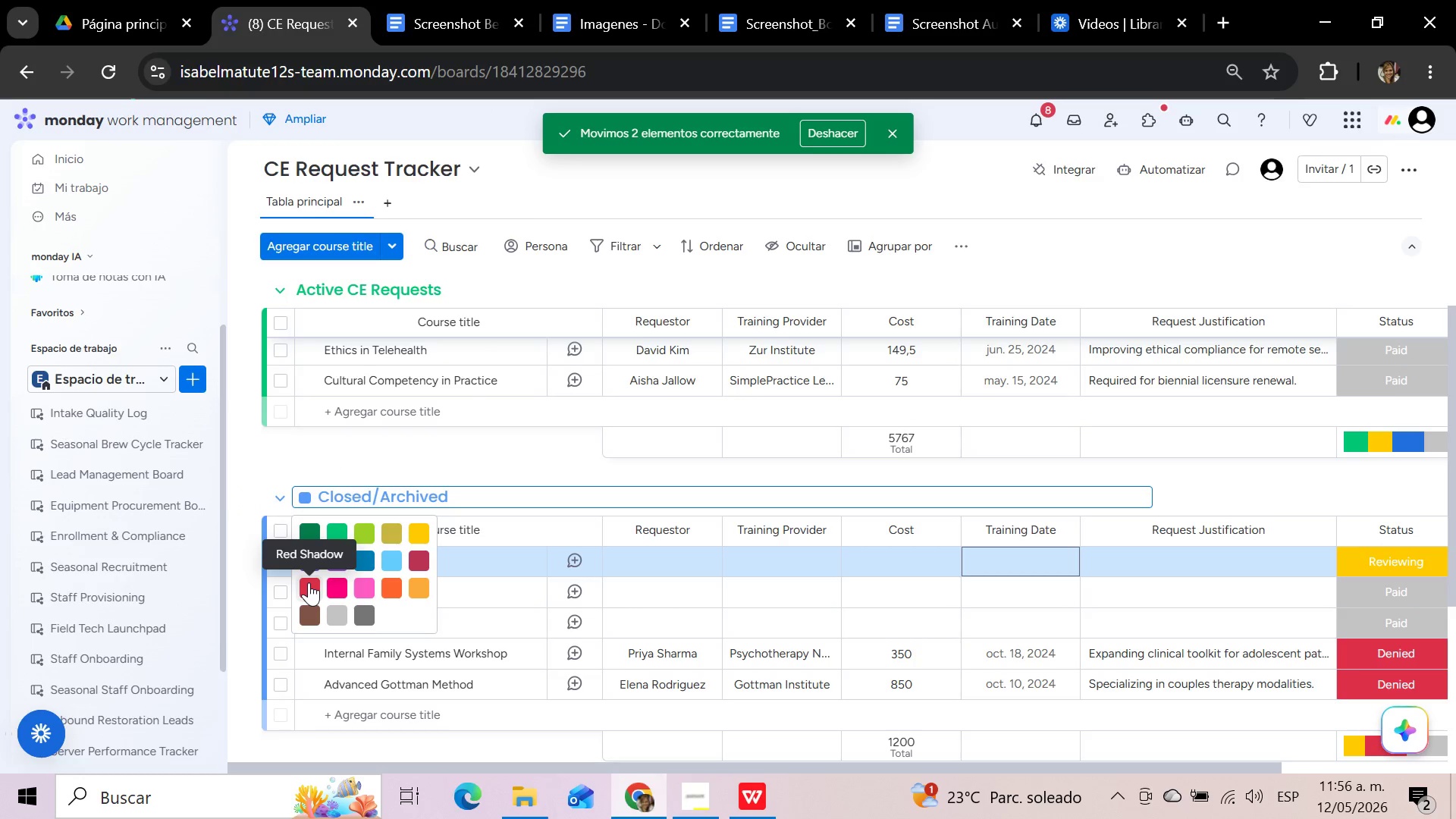 
wait(10.67)
 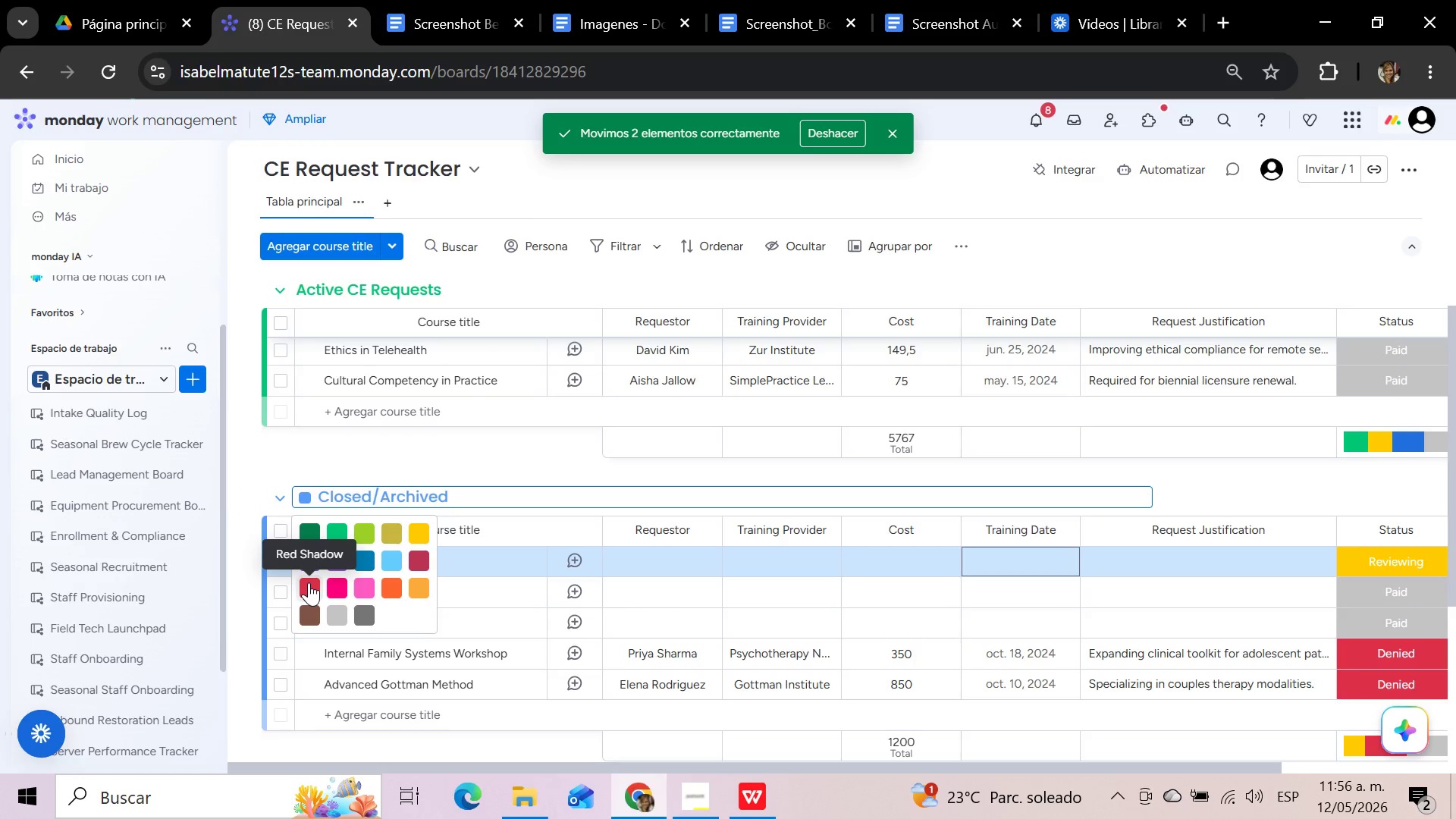 
left_click([287, 592])
 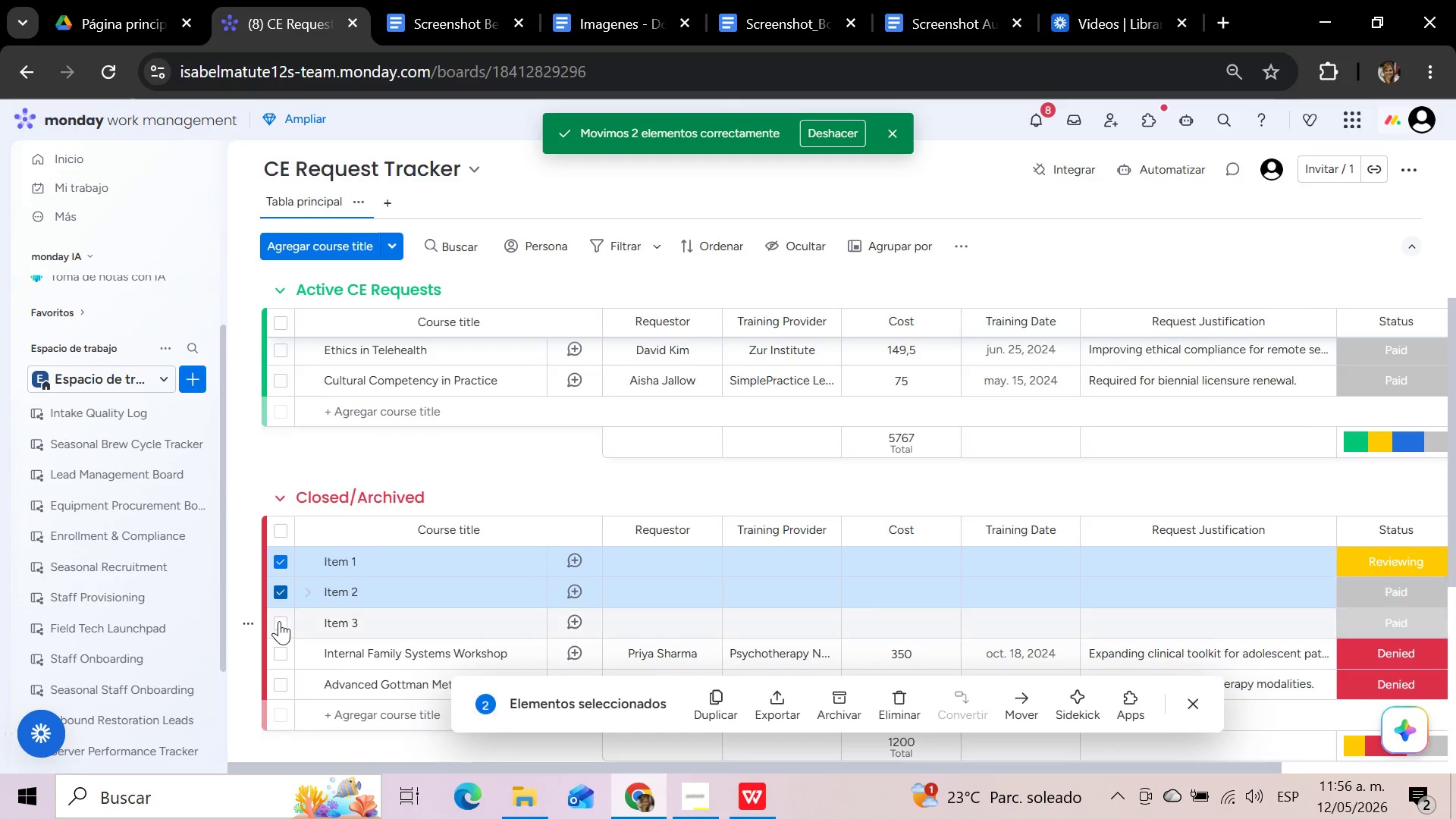 
left_click([279, 623])
 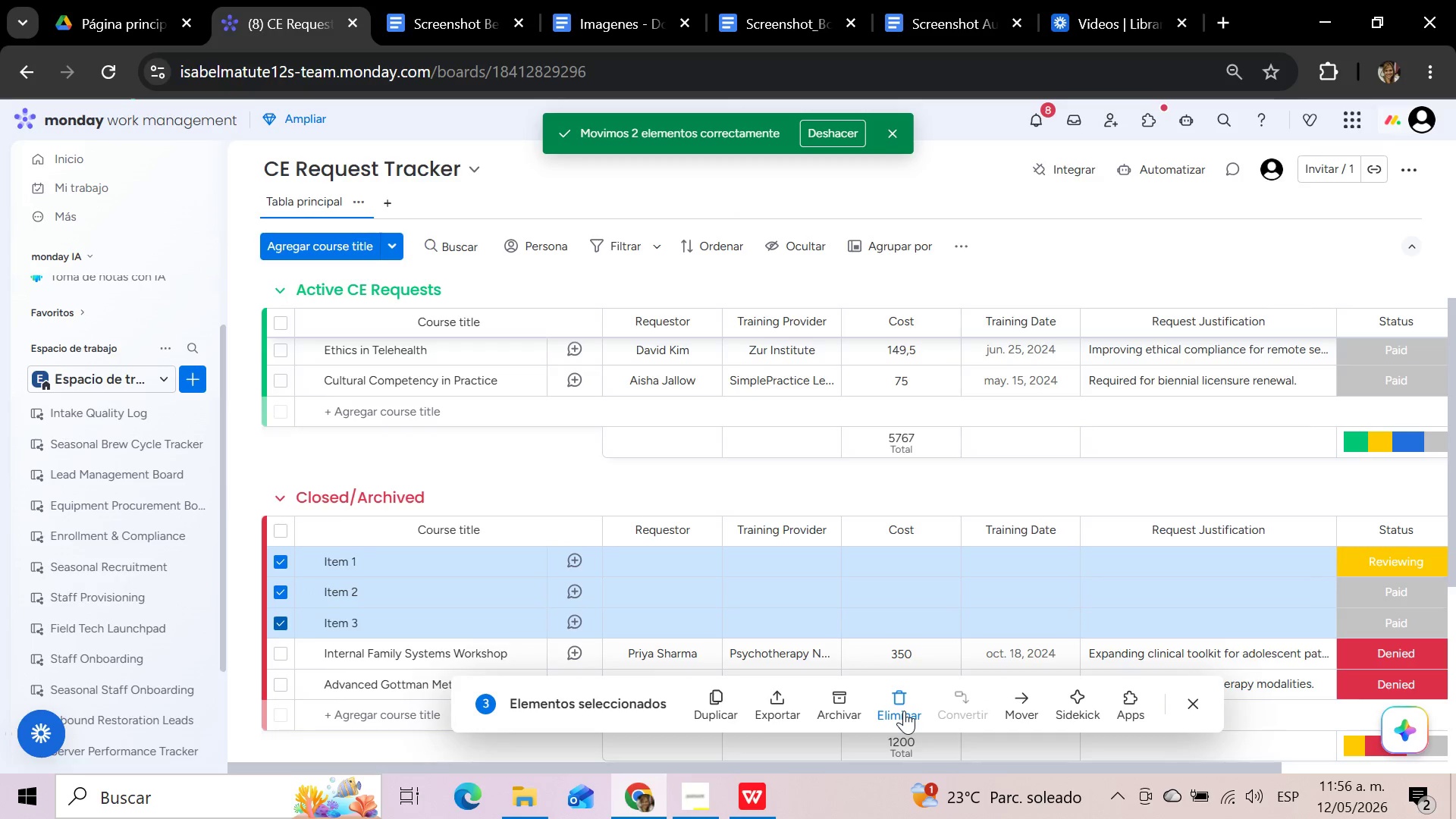 
wait(5.3)
 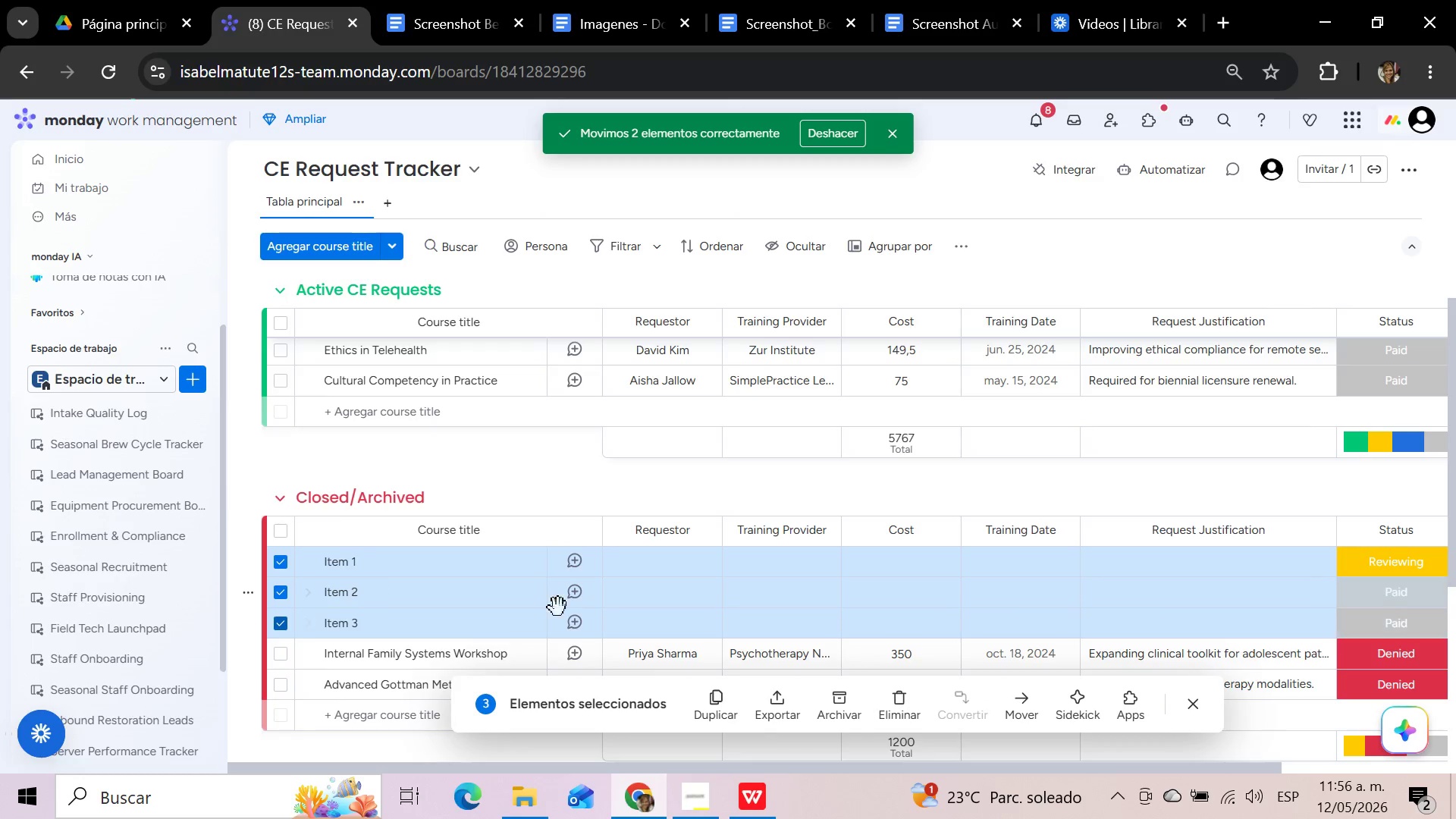 
left_click([904, 711])
 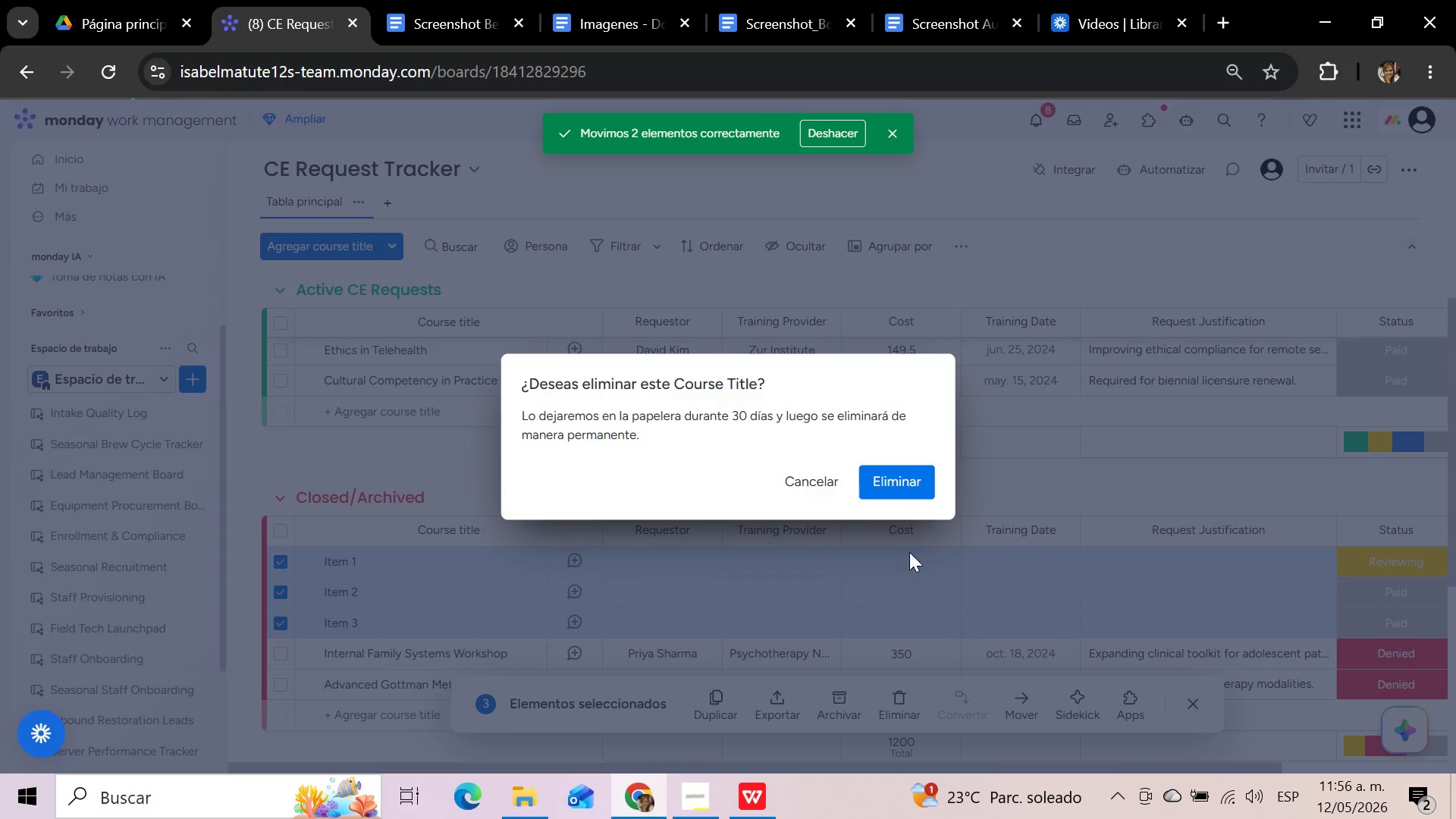 
left_click([899, 485])
 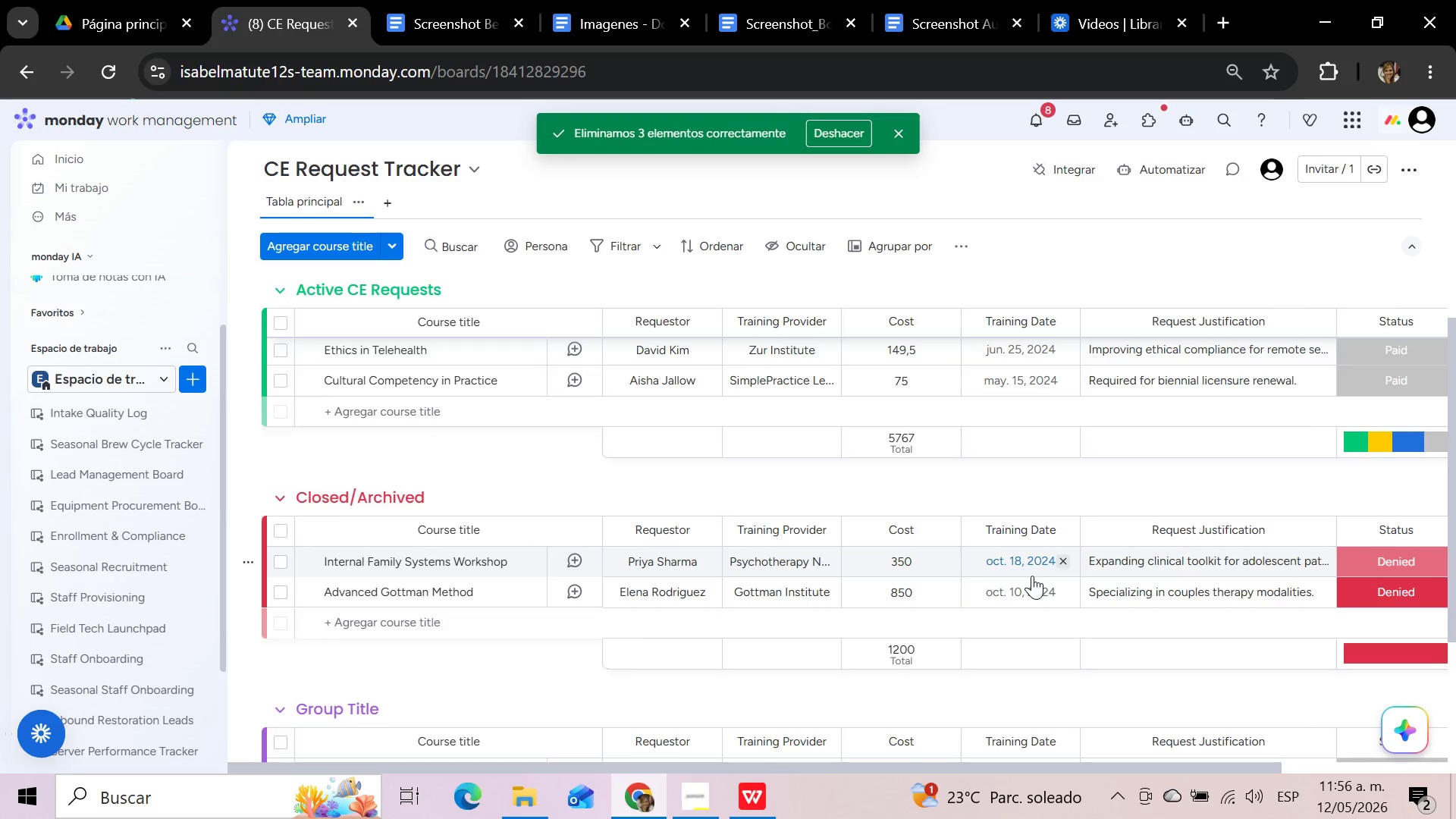 
scroll: coordinate [1032, 576], scroll_direction: up, amount: 4.0
 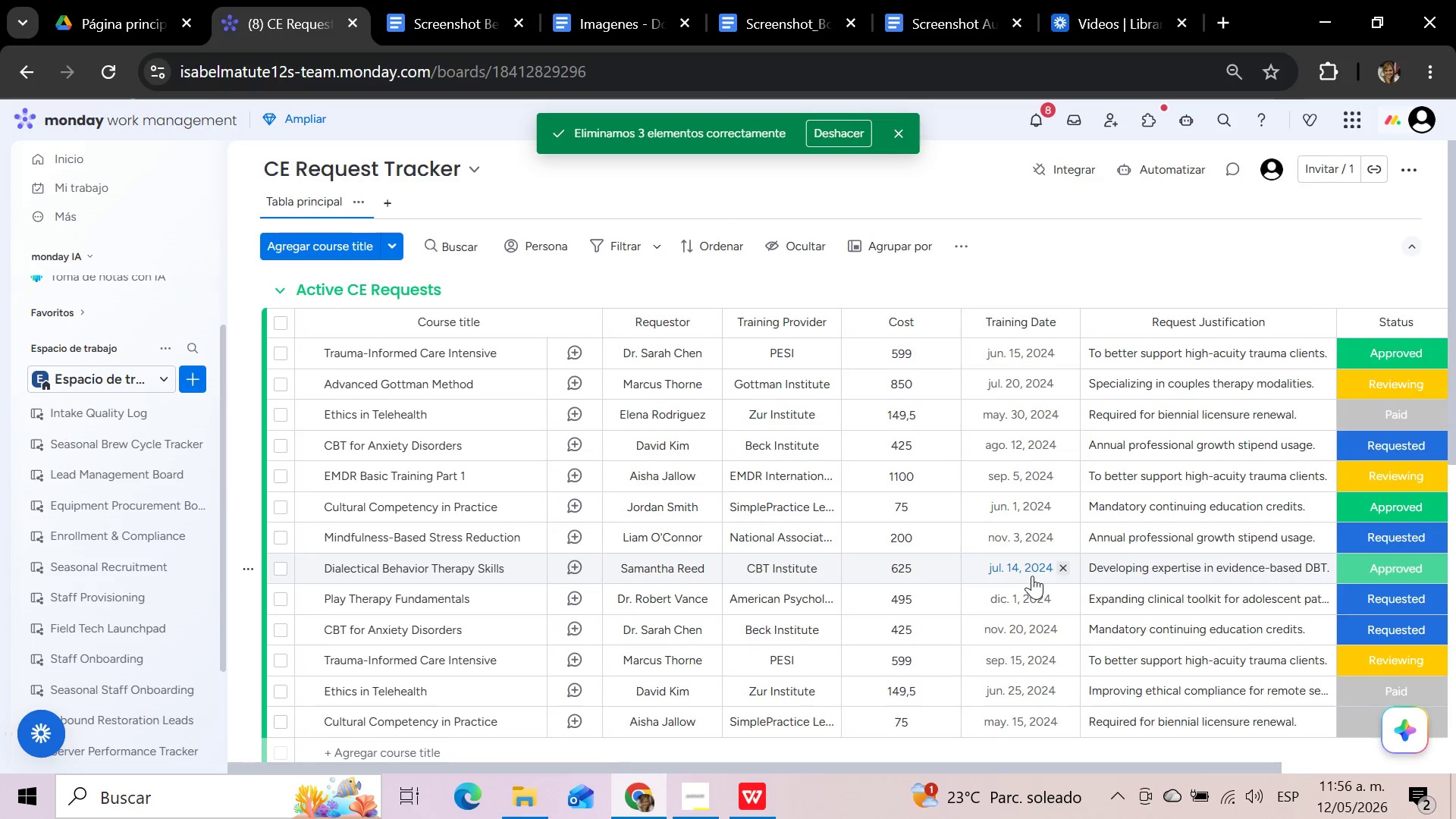 
wait(12.59)
 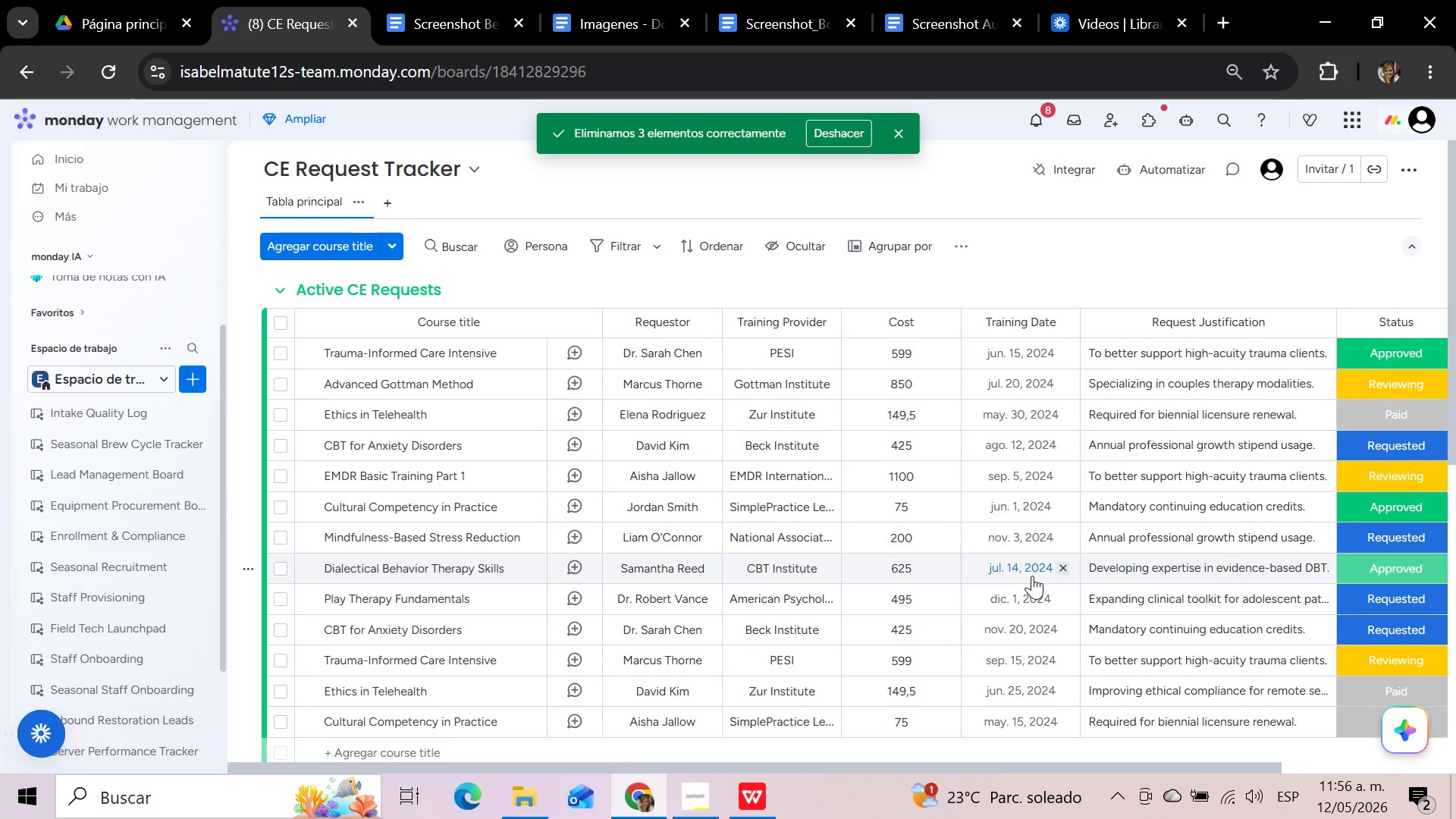 
scroll: coordinate [1045, 418], scroll_direction: down, amount: 5.0
 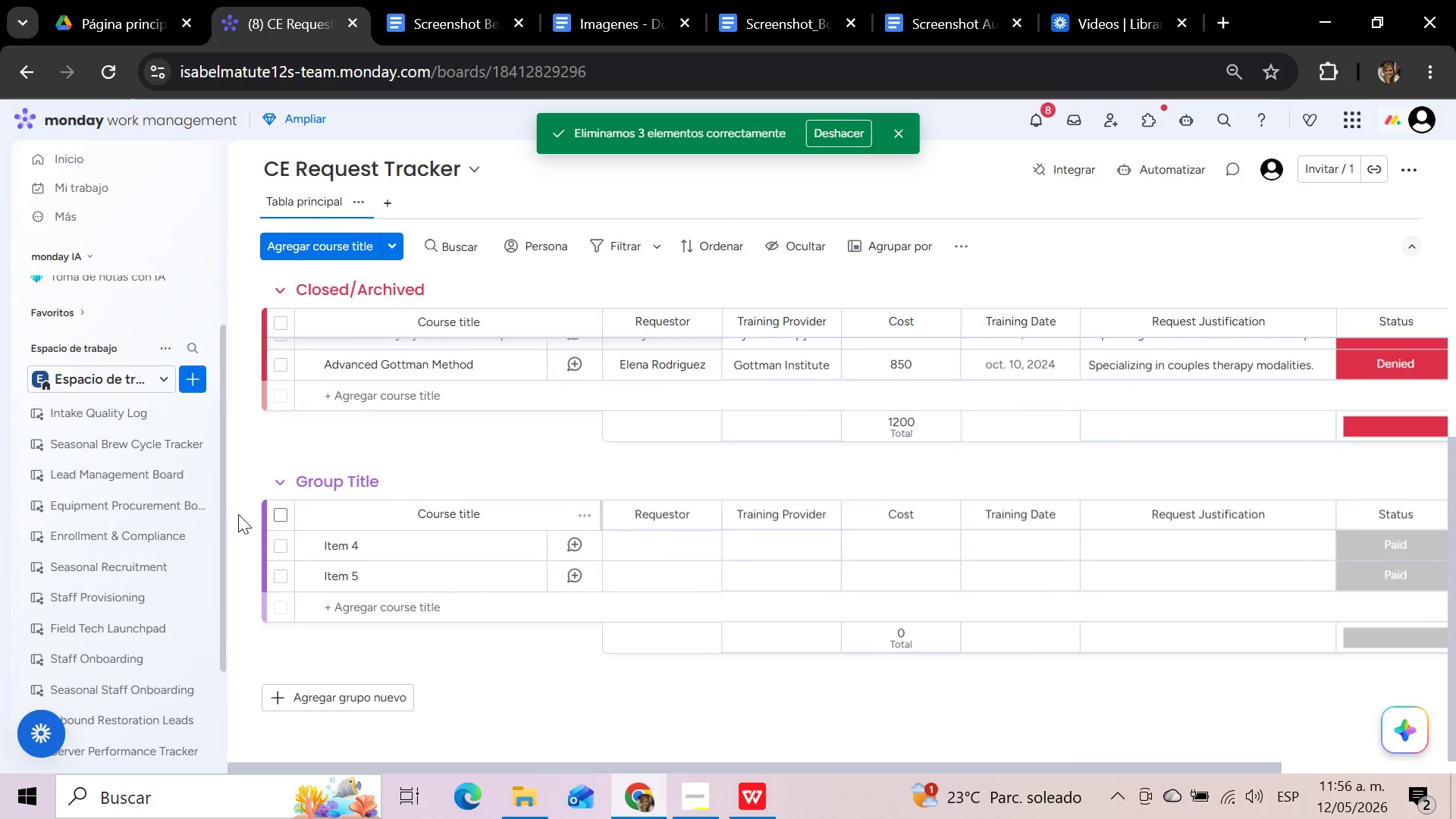 
left_click([245, 485])
 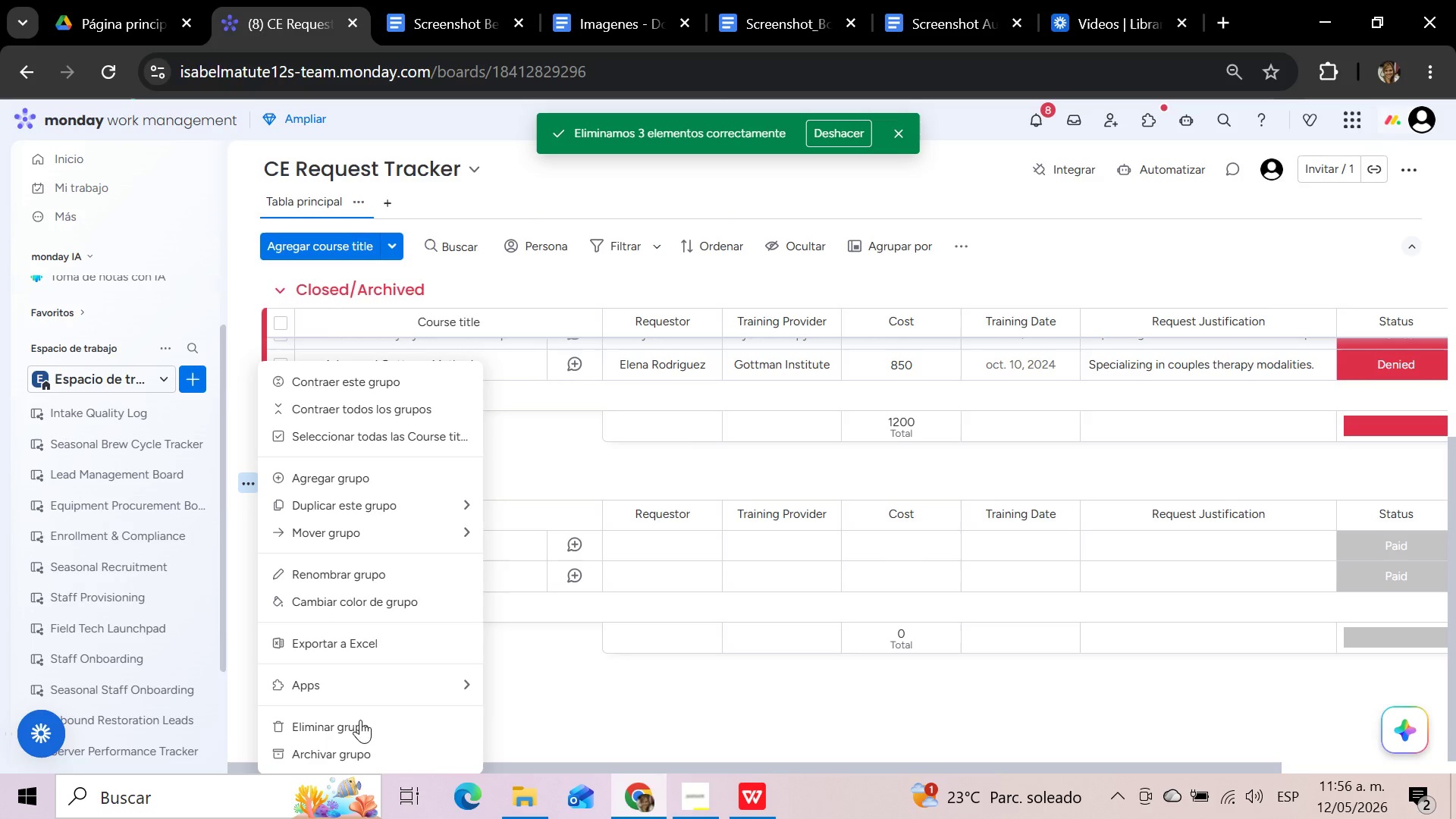 
left_click([360, 720])
 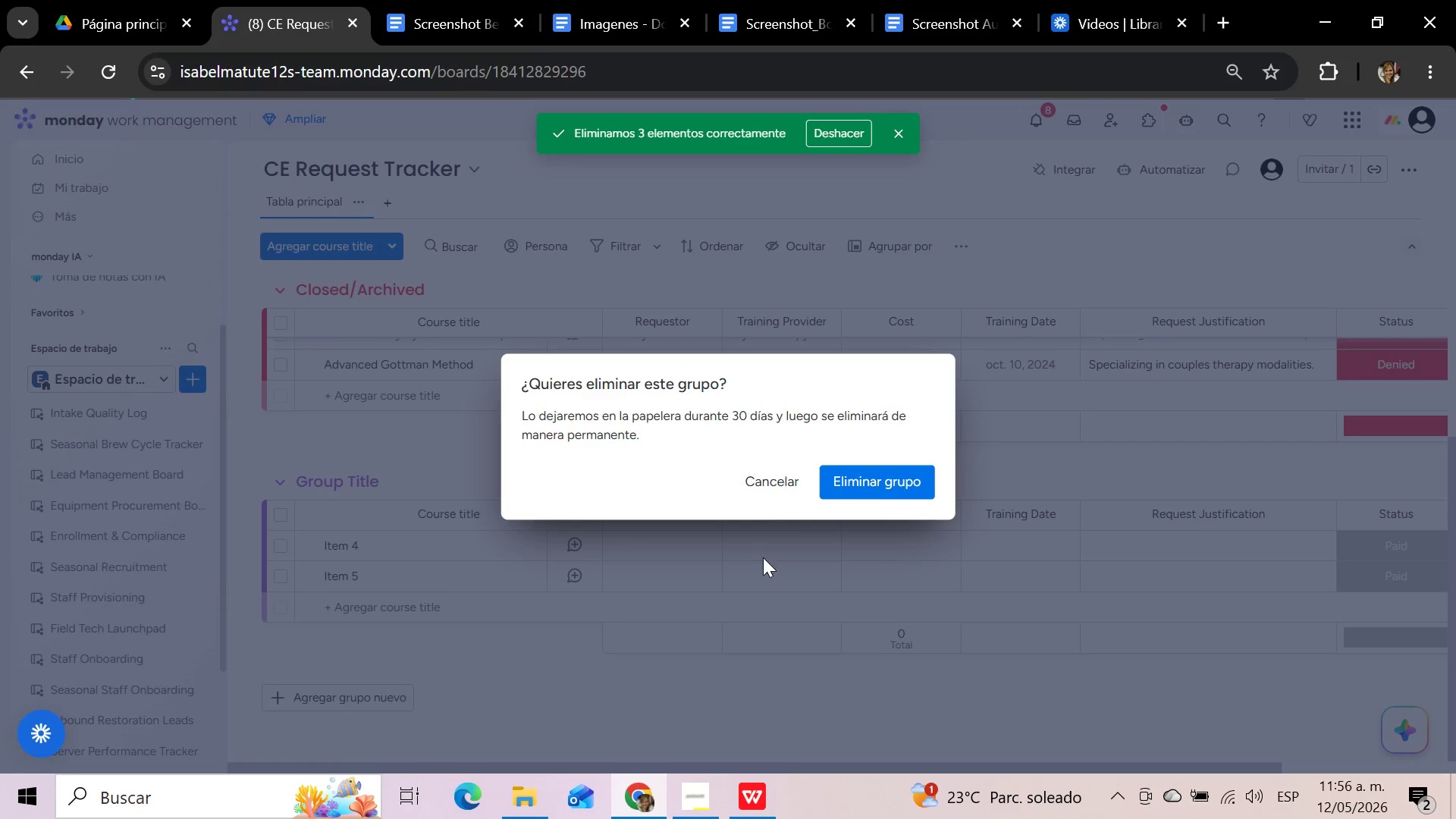 
left_click([899, 481])
 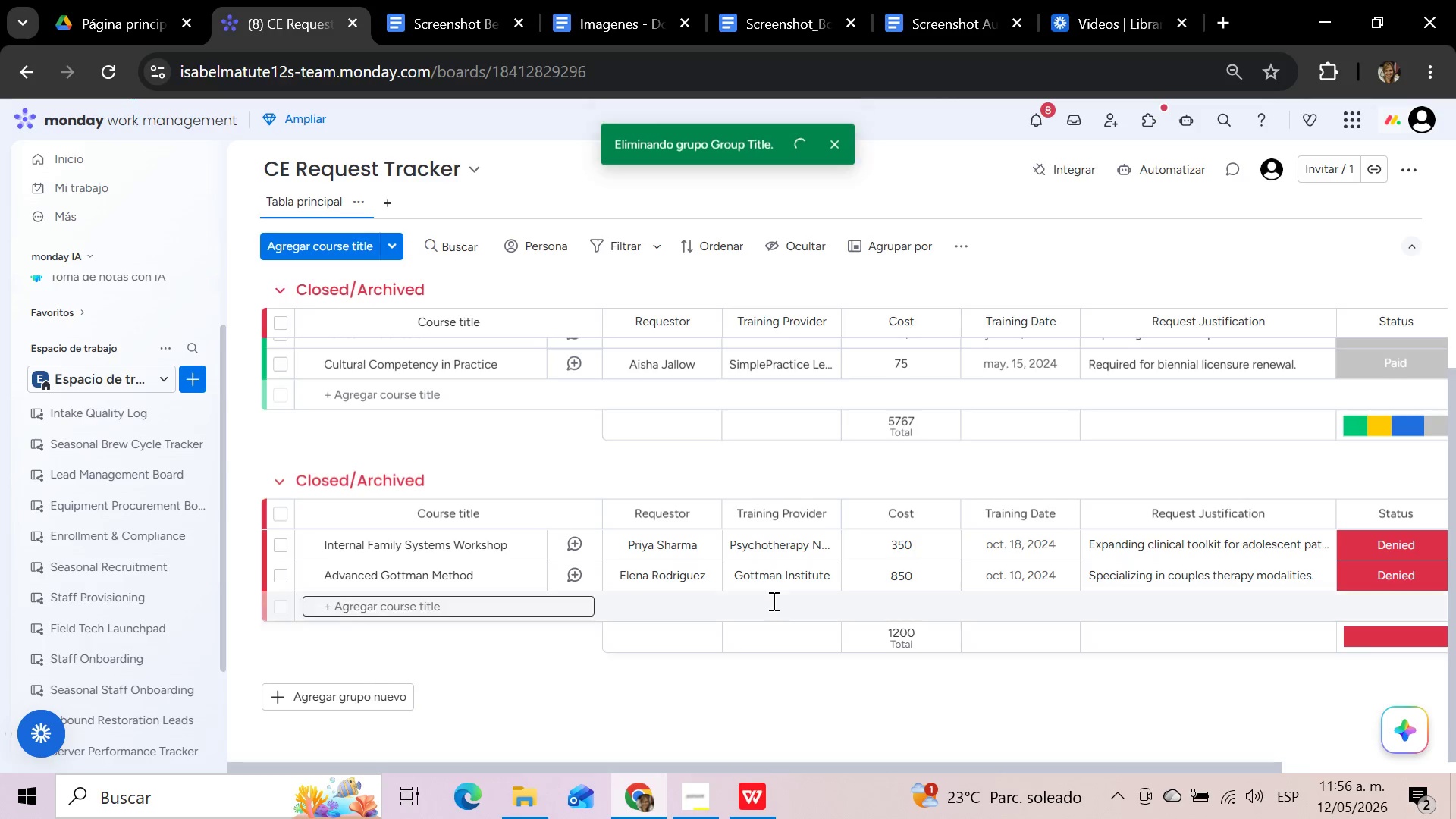 
scroll: coordinate [772, 601], scroll_direction: up, amount: 11.0
 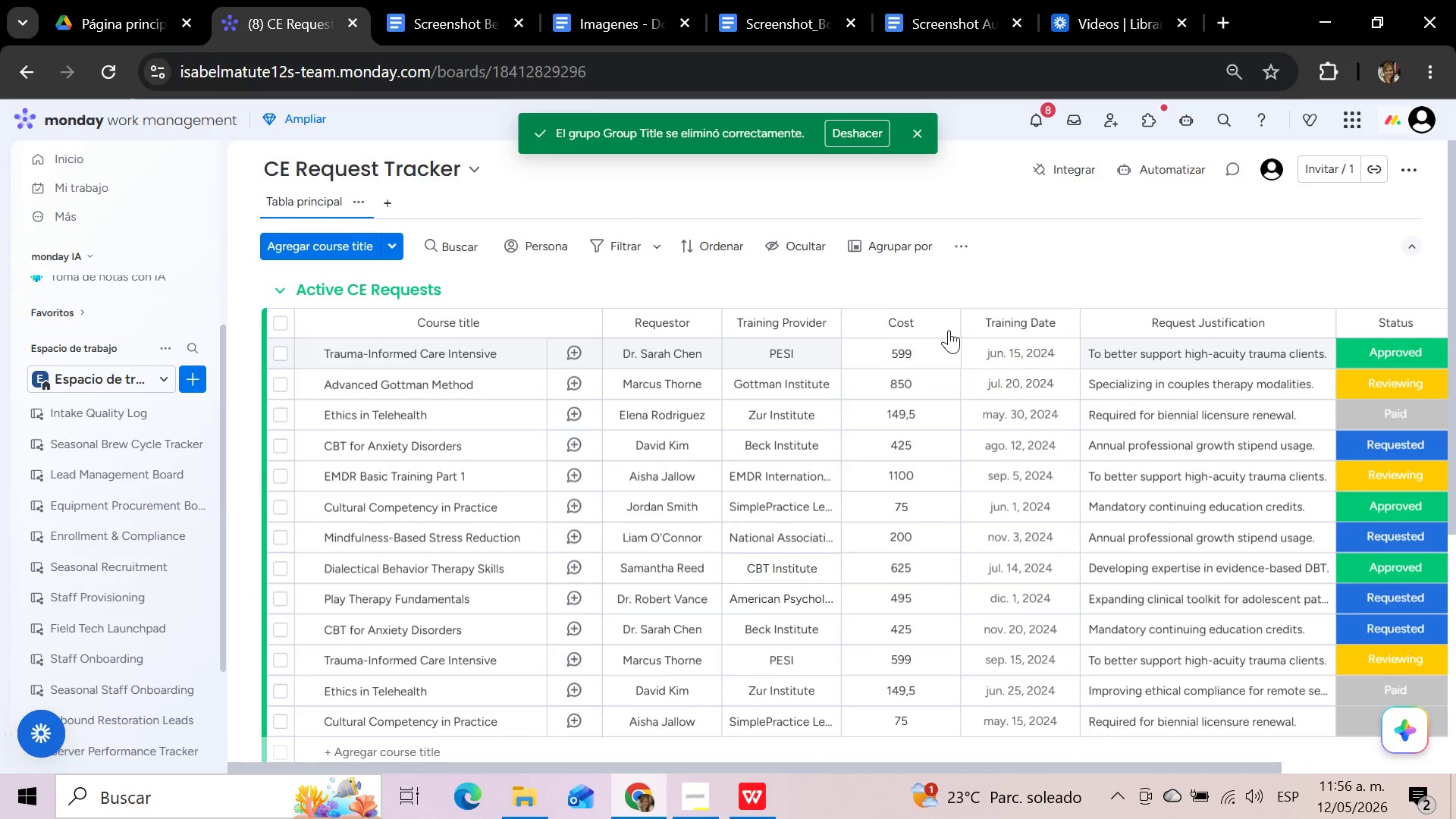 
left_click([943, 322])
 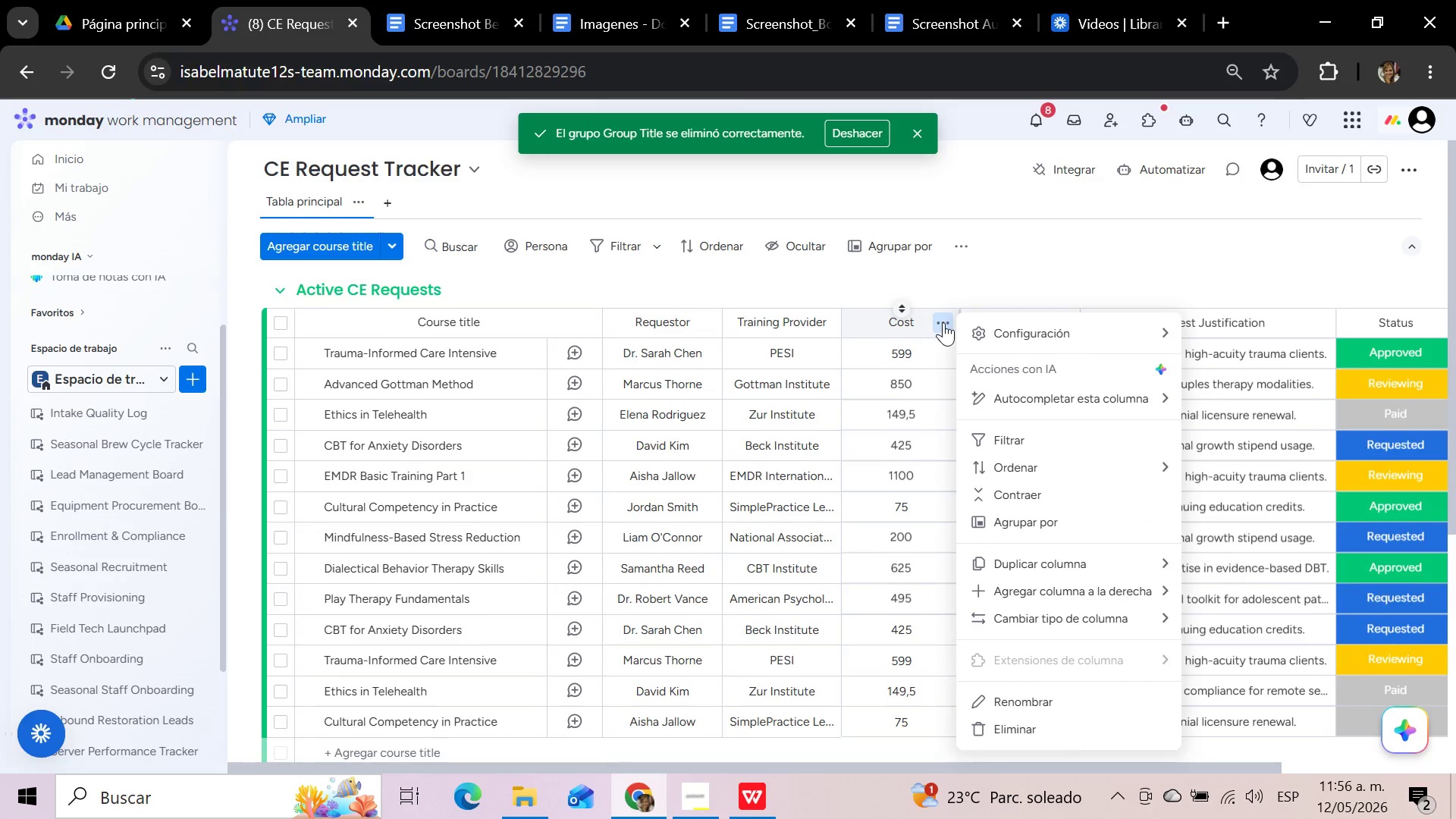 
mouse_move([996, 331])
 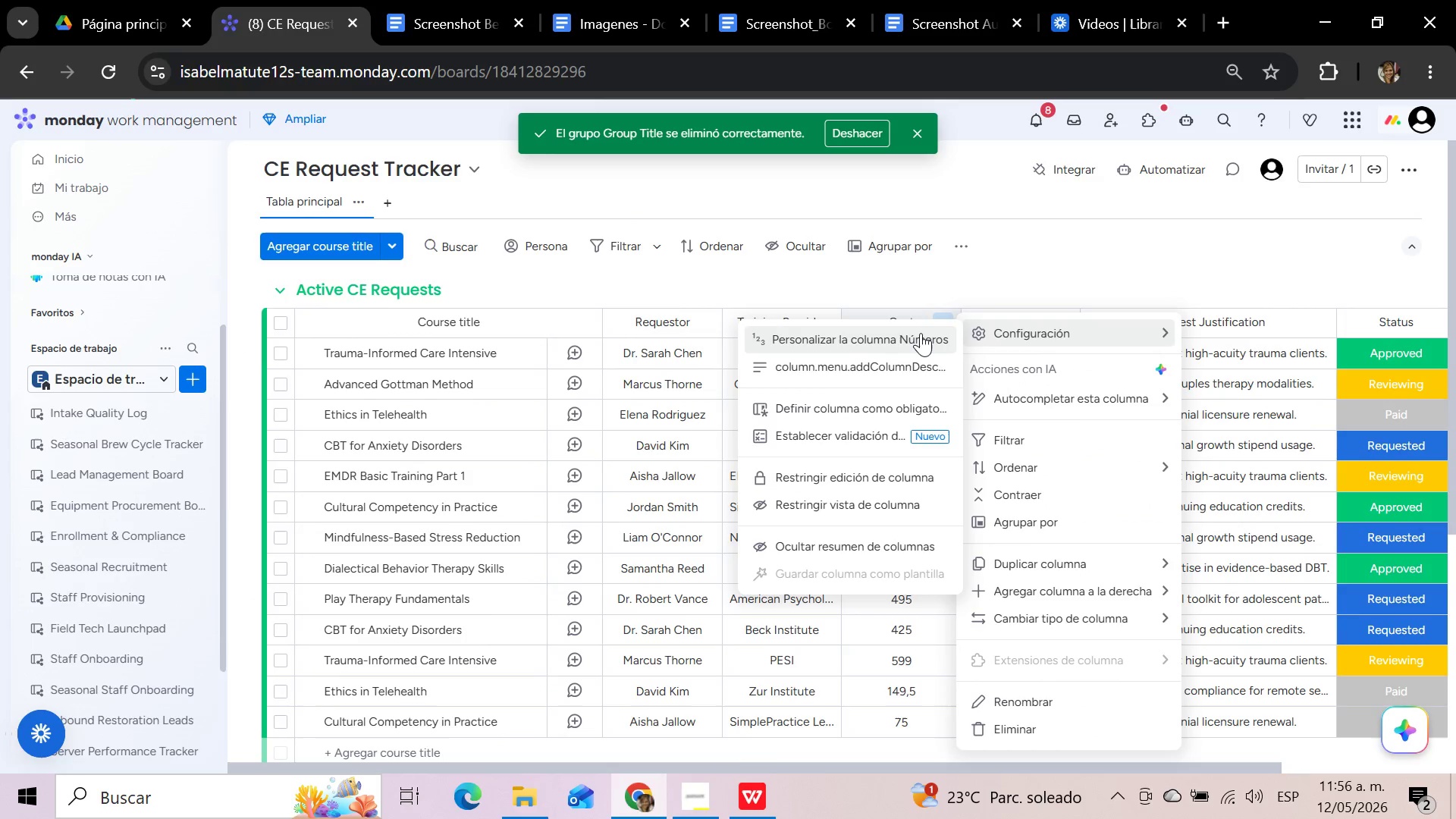 
left_click([921, 333])
 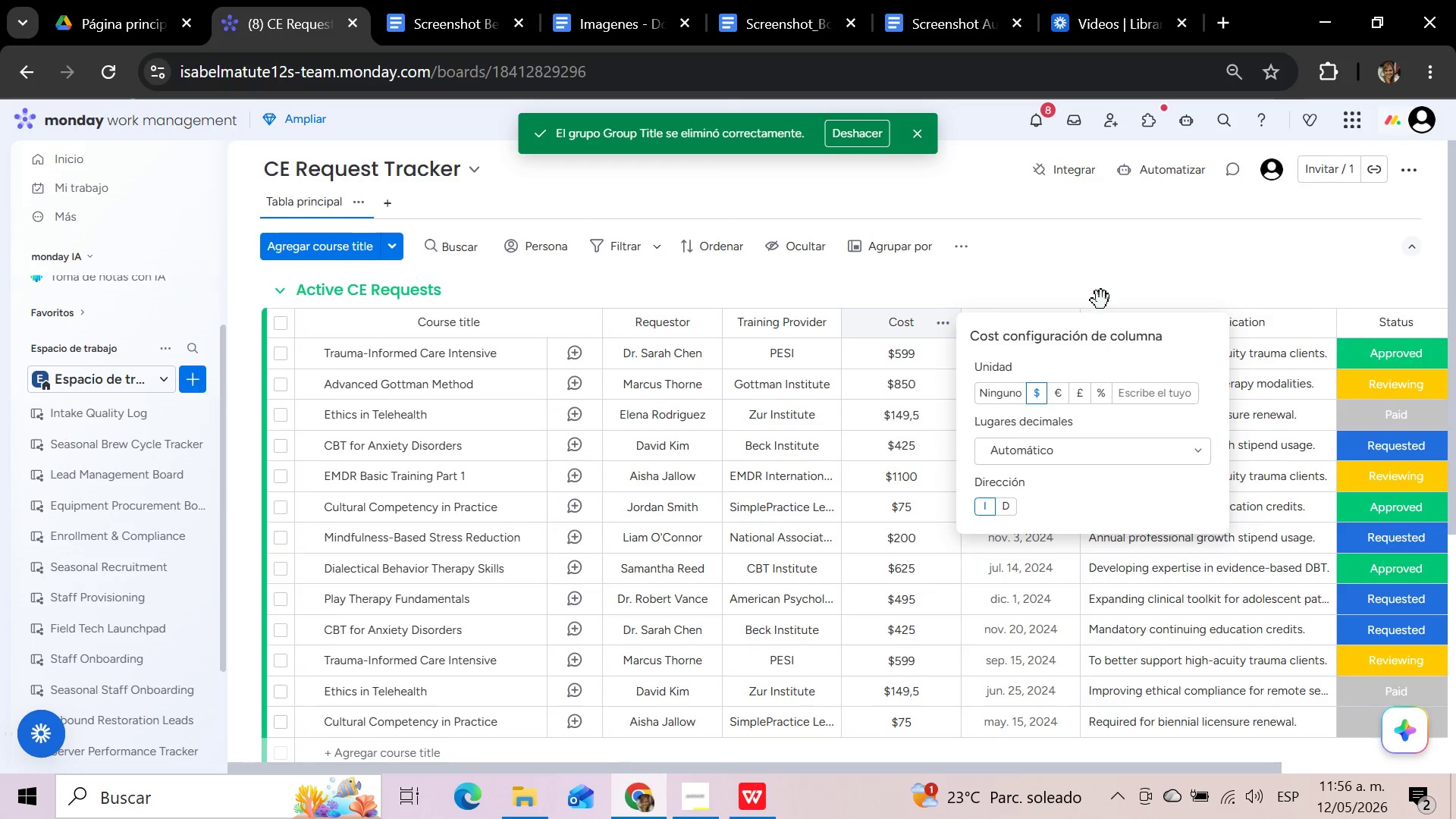 
wait(5.76)
 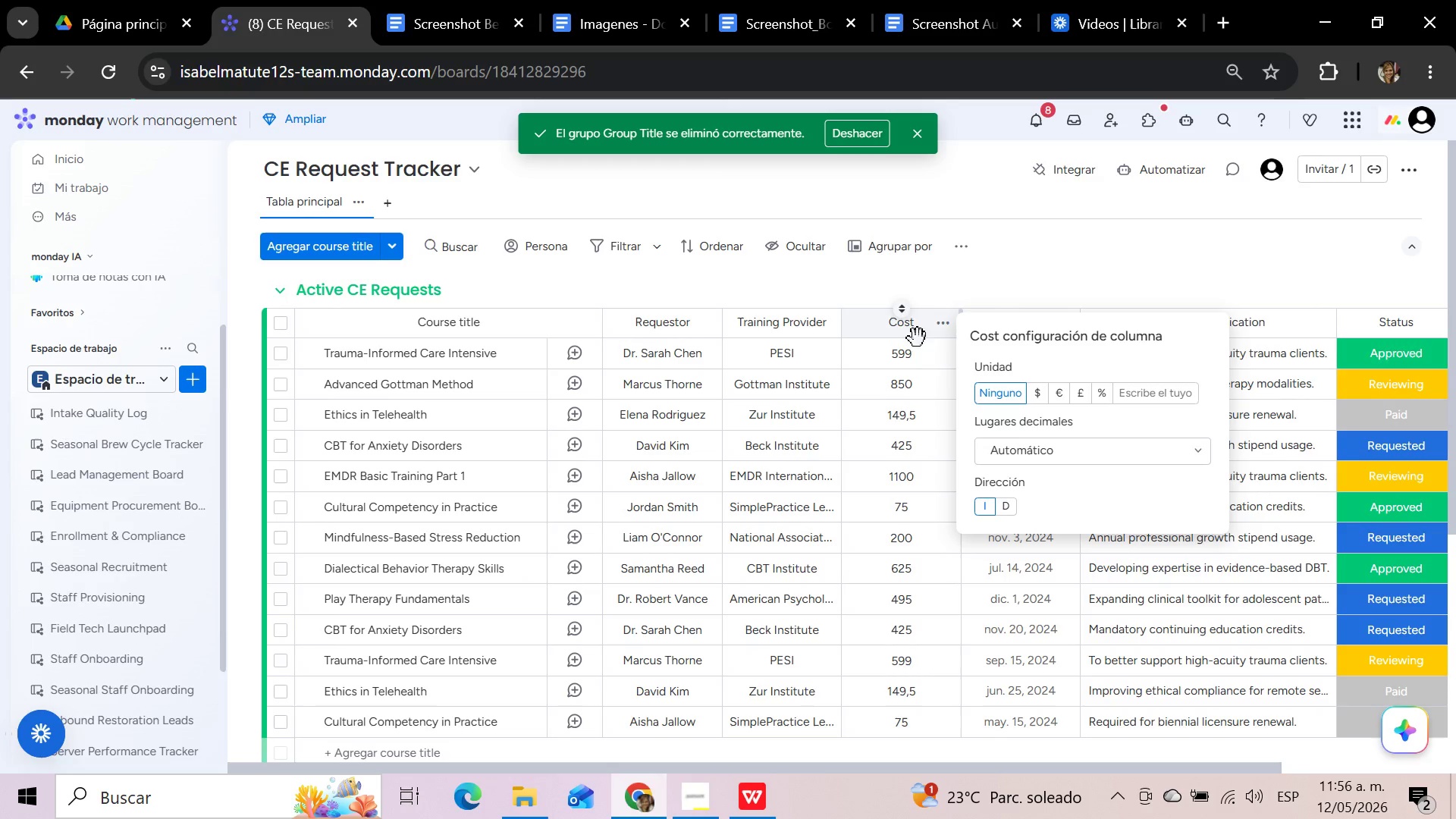 
left_click([1107, 271])
 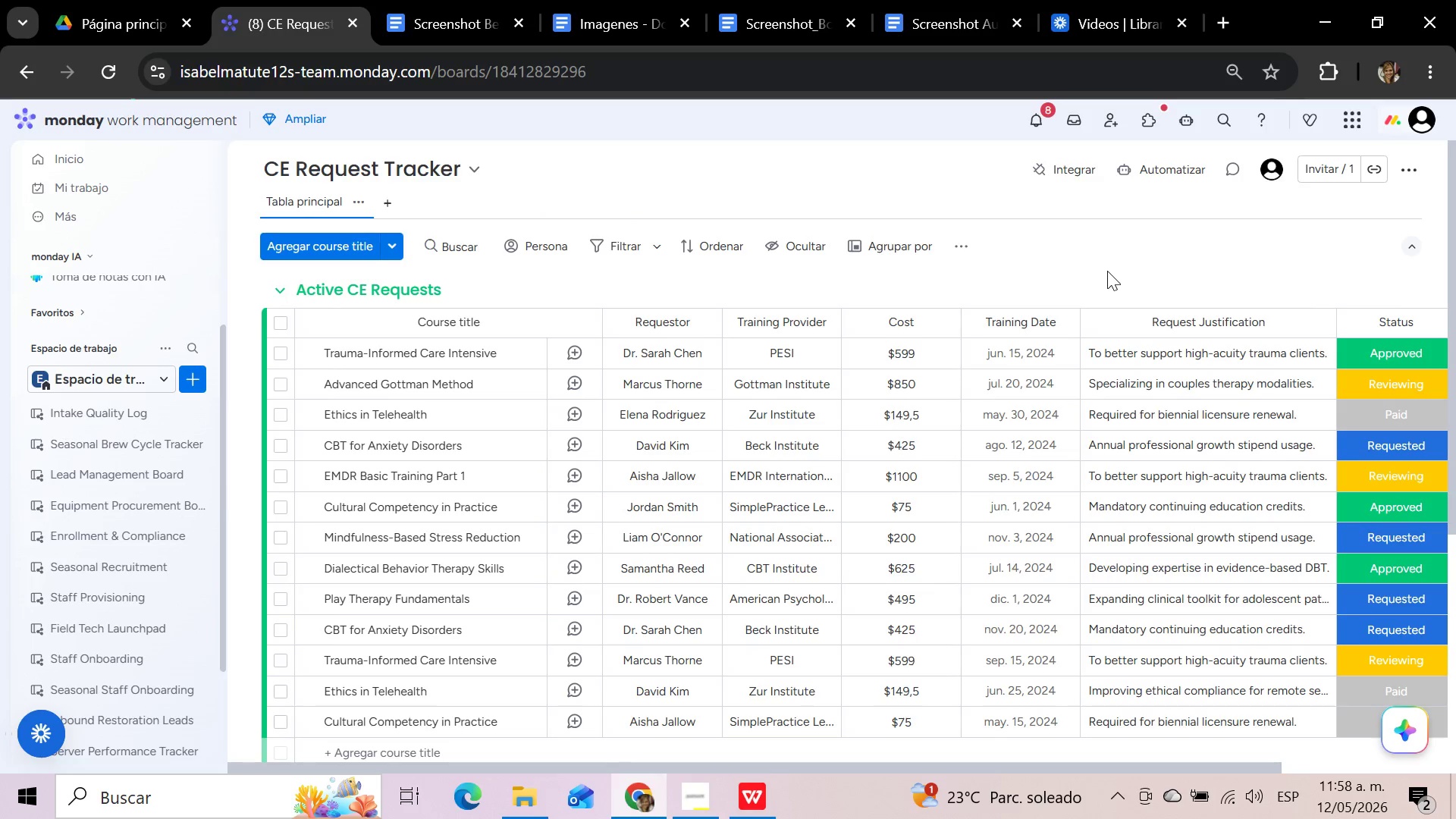 
wait(87.59)
 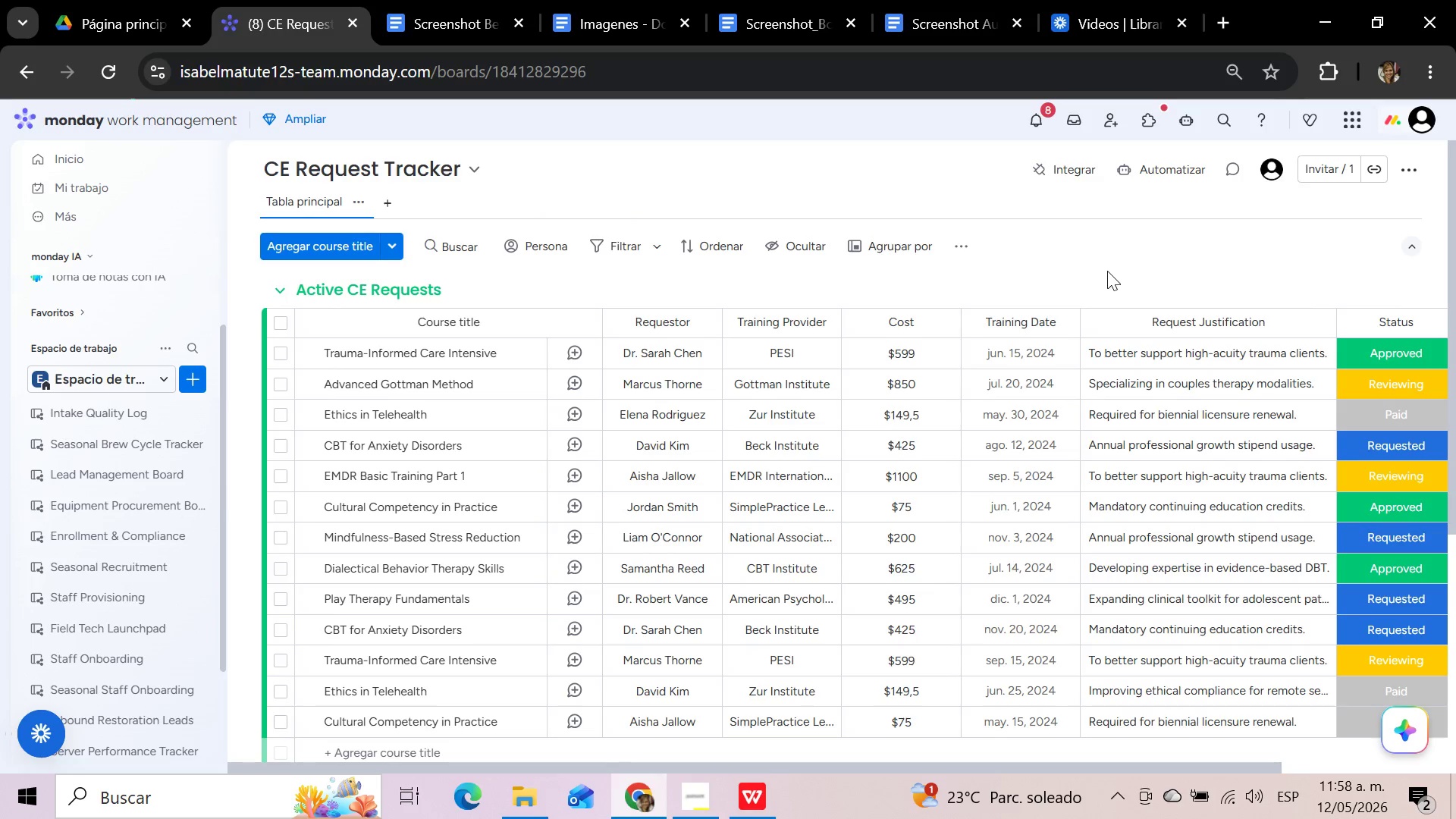 
left_click([705, 796])